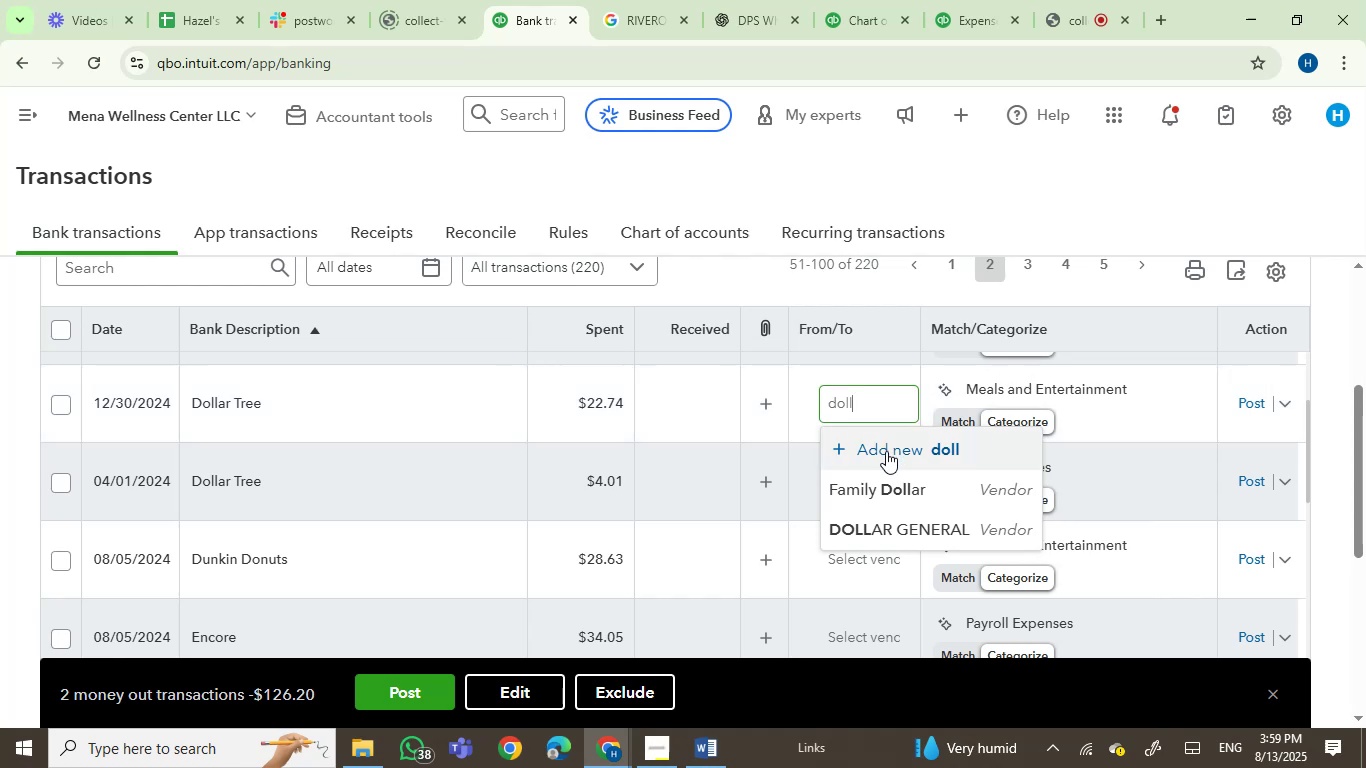 
left_click([329, 412])
 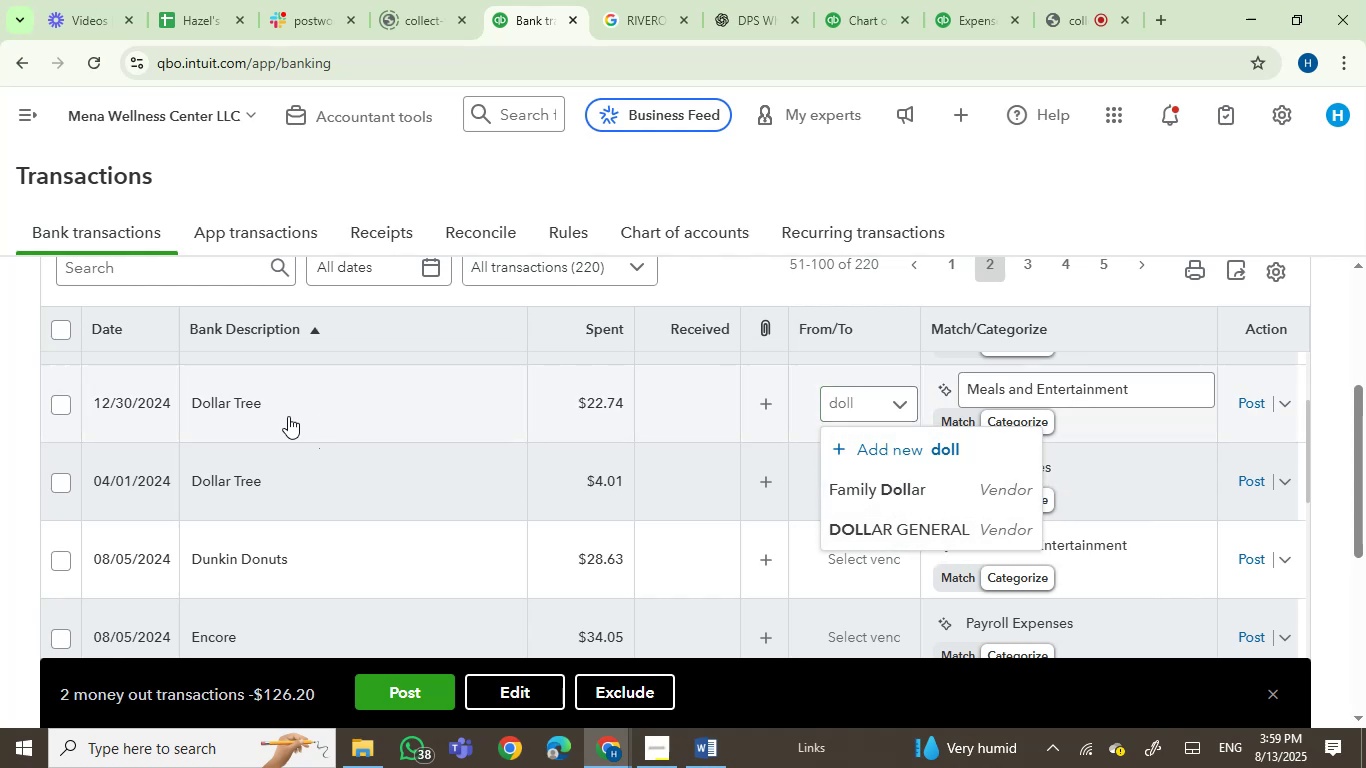 
mouse_move([346, 418])
 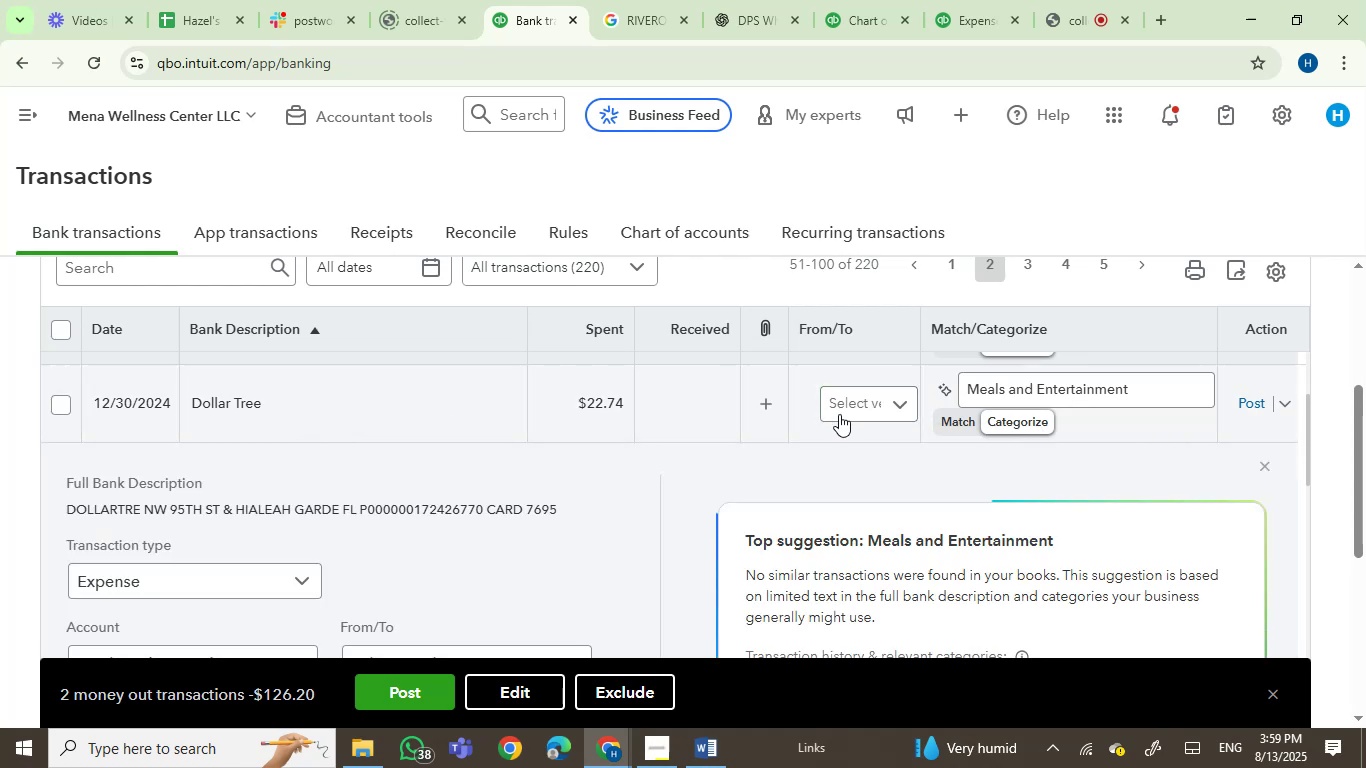 
left_click([850, 409])
 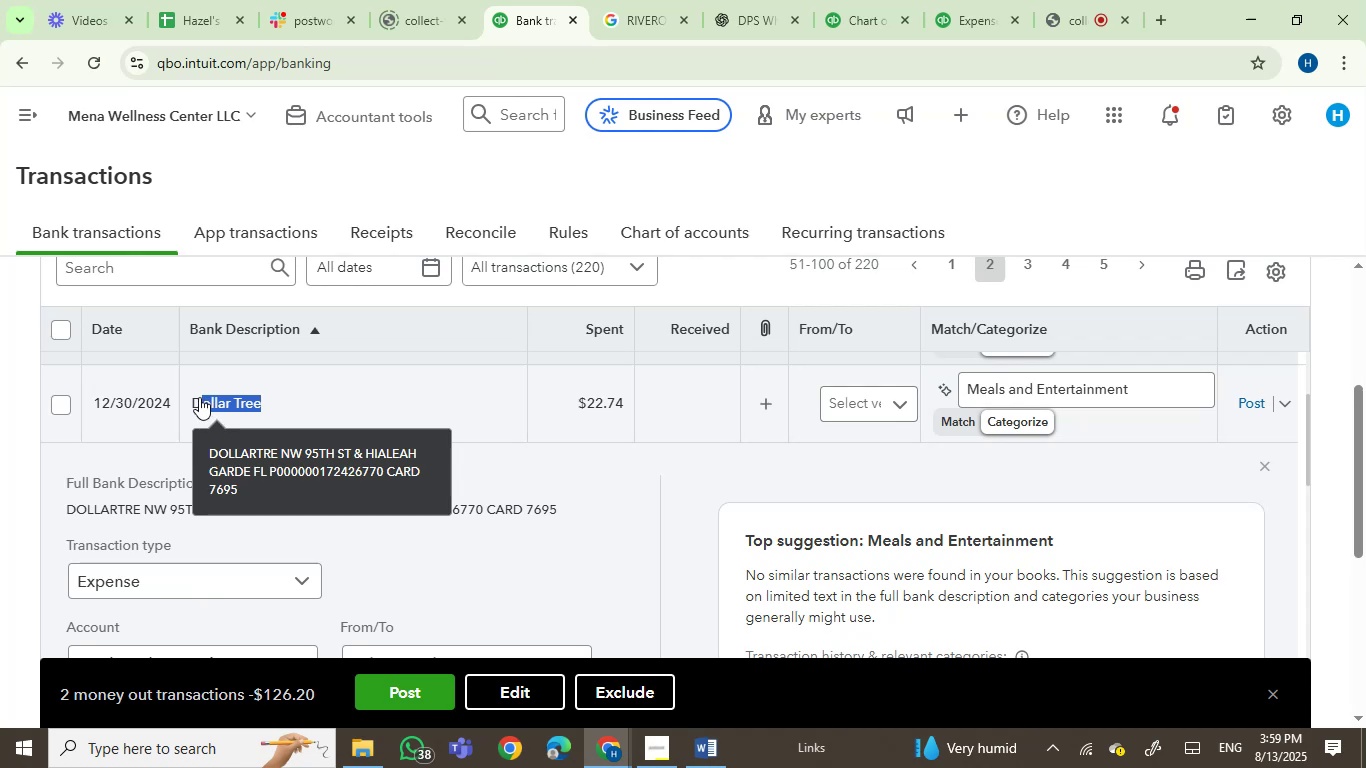 
wait(5.98)
 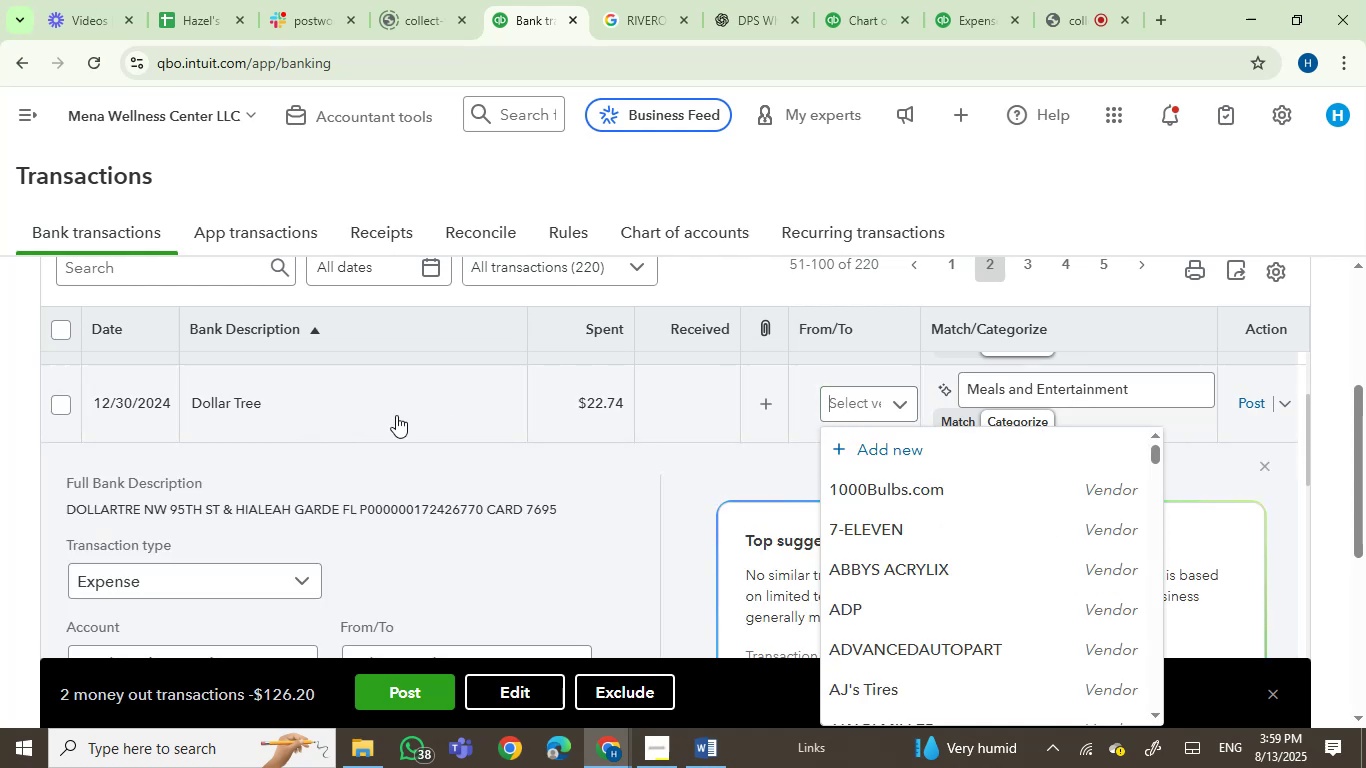 
key(Control+C)
 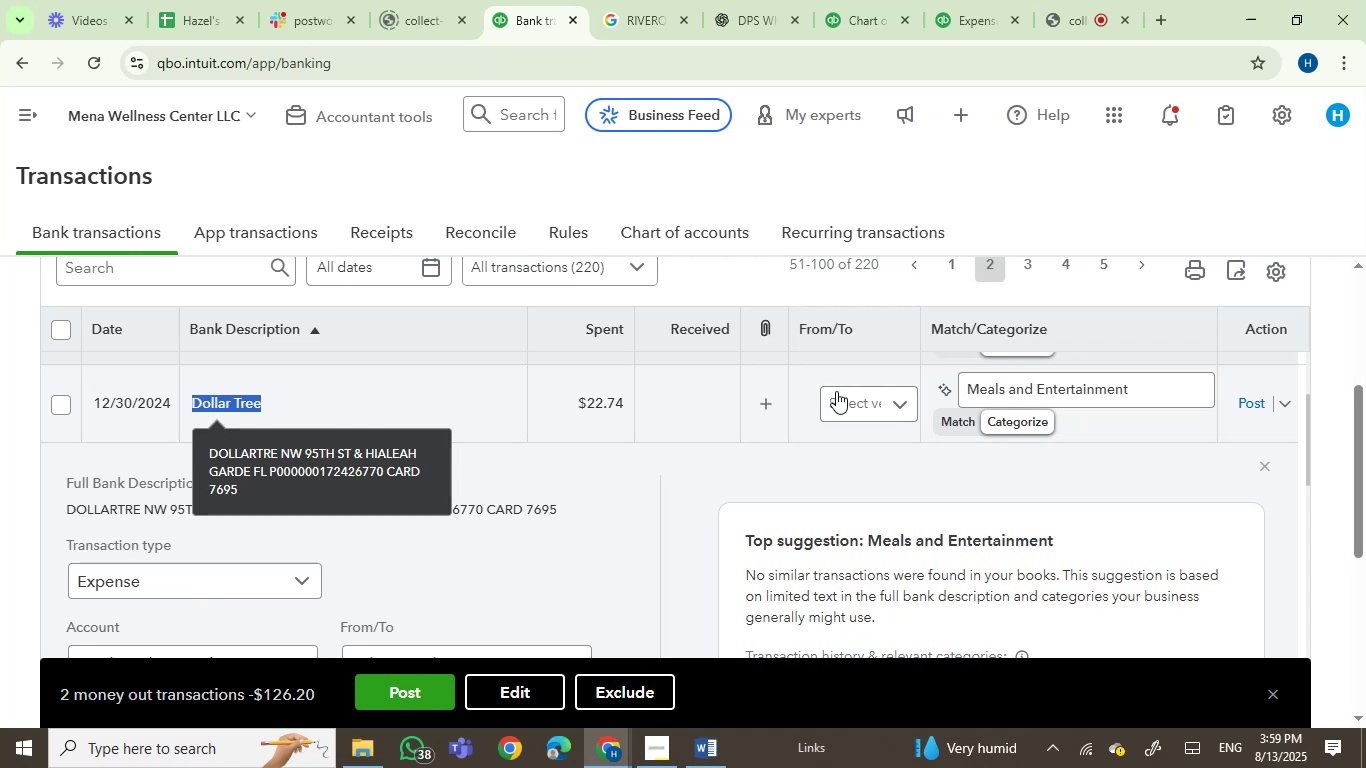 
left_click([838, 393])
 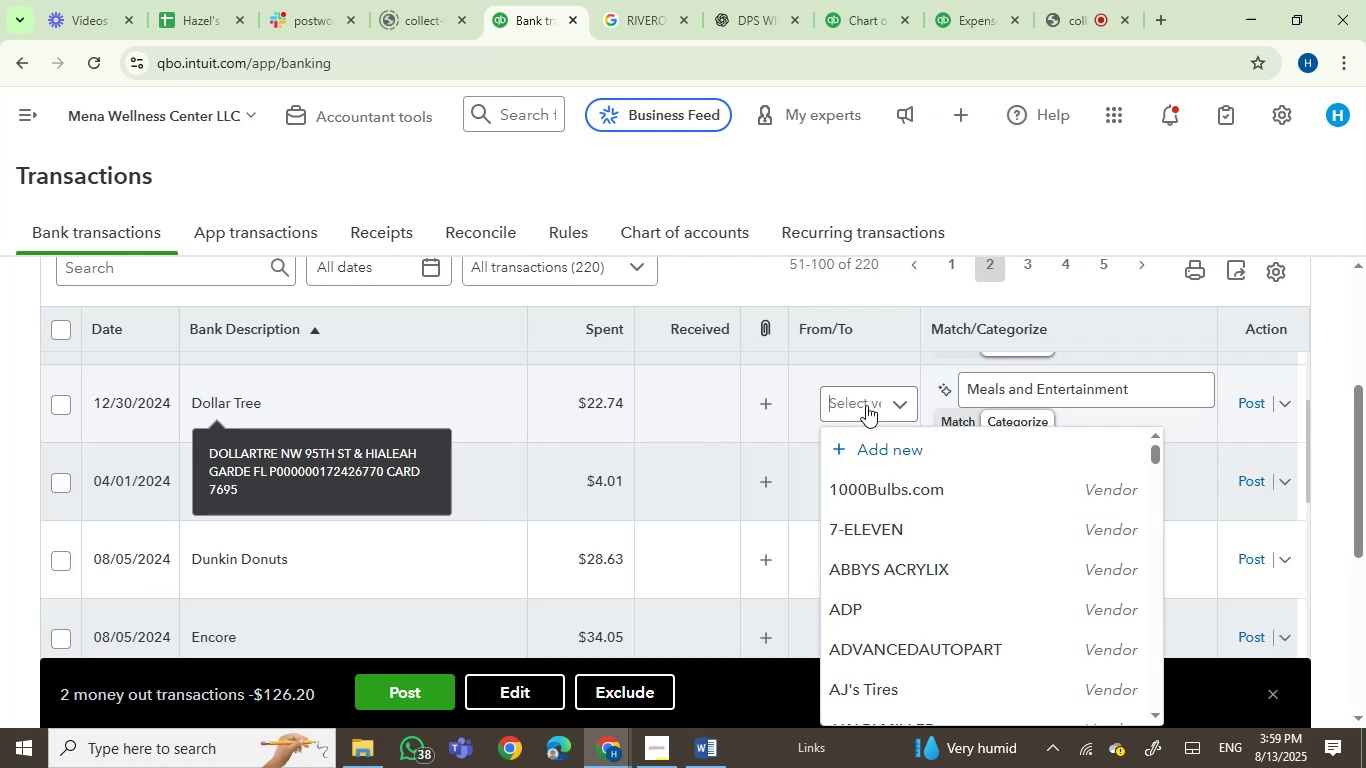 
key(Control+V)
 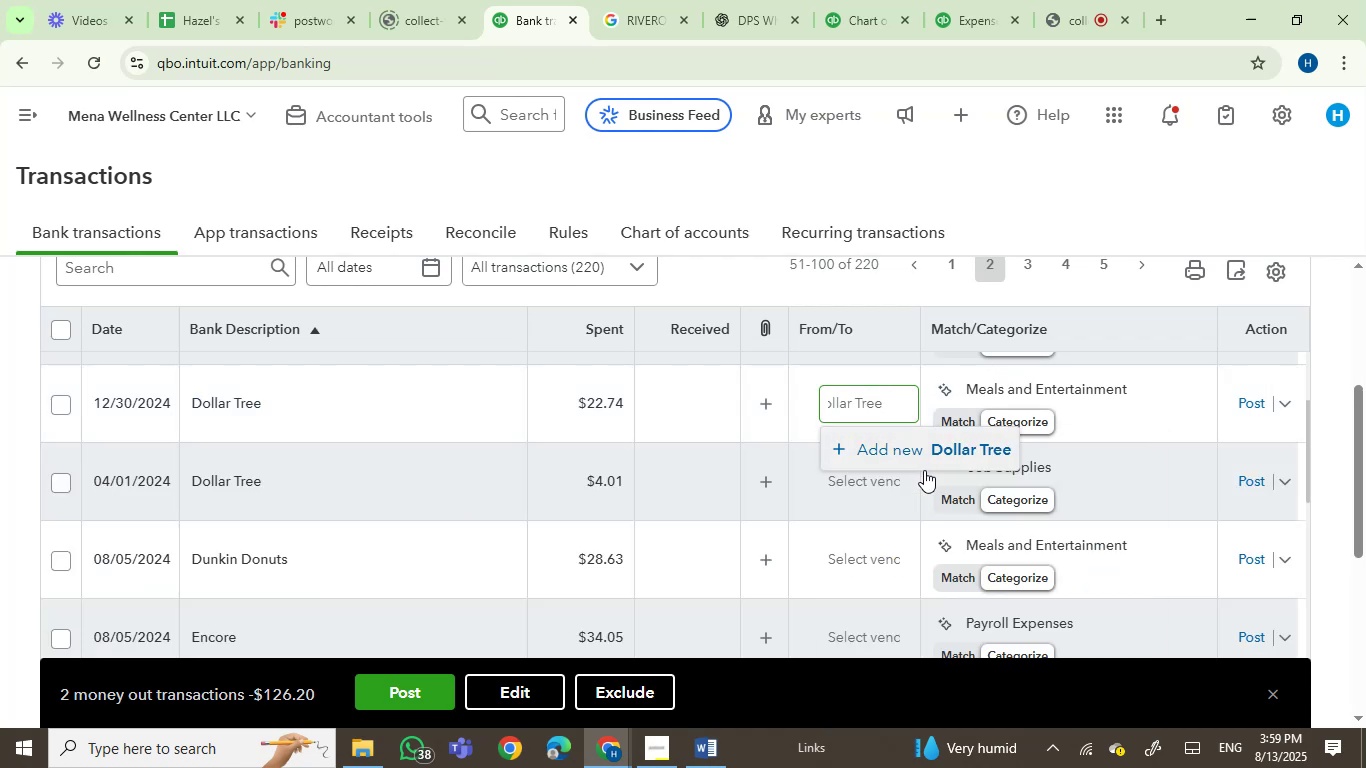 
left_click([933, 450])
 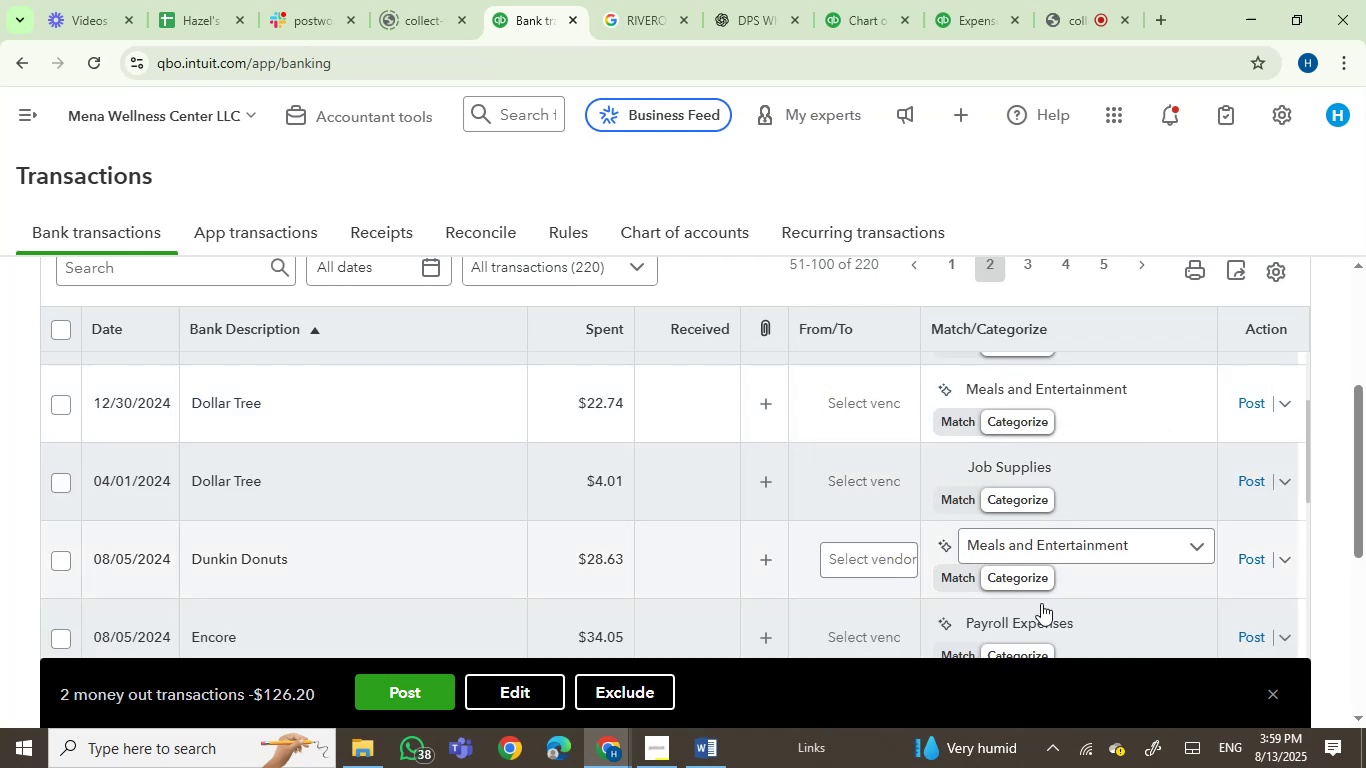 
mouse_move([1084, 601])
 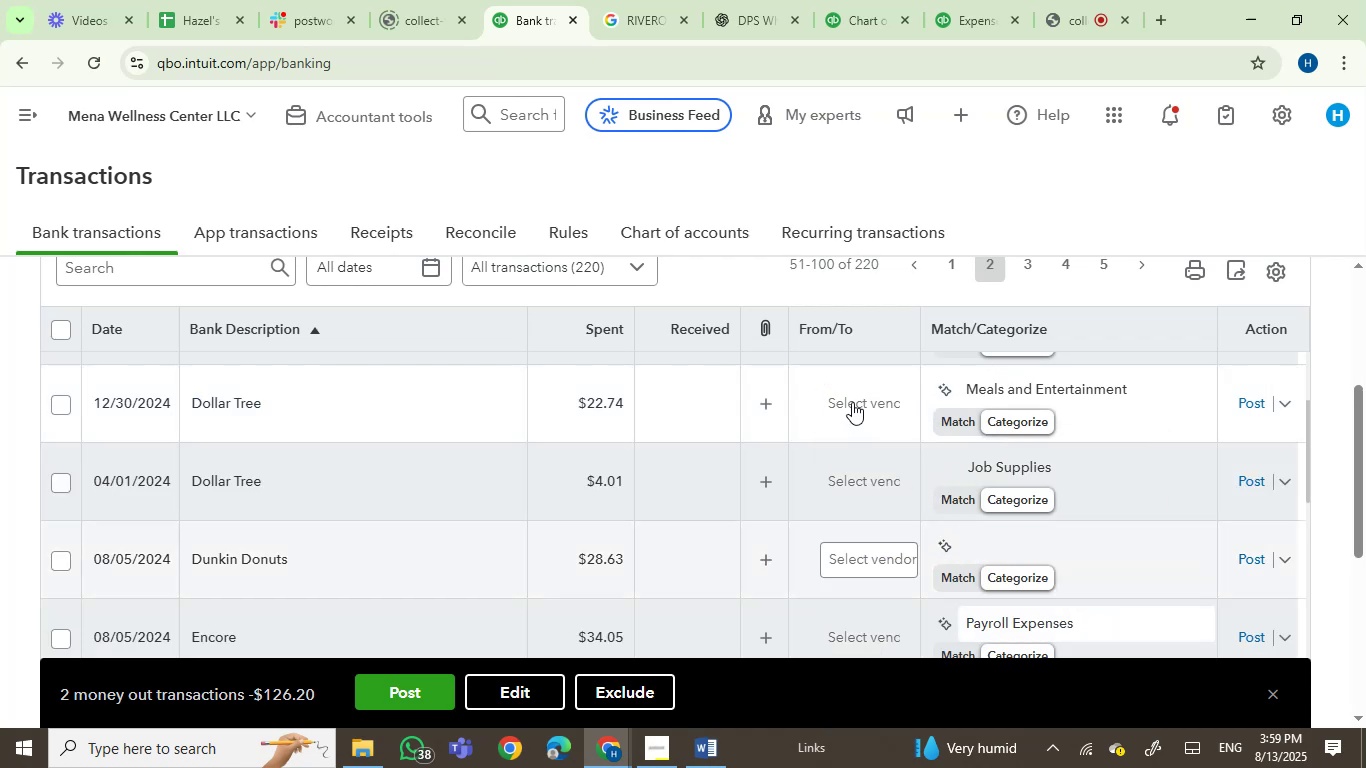 
left_click([852, 399])
 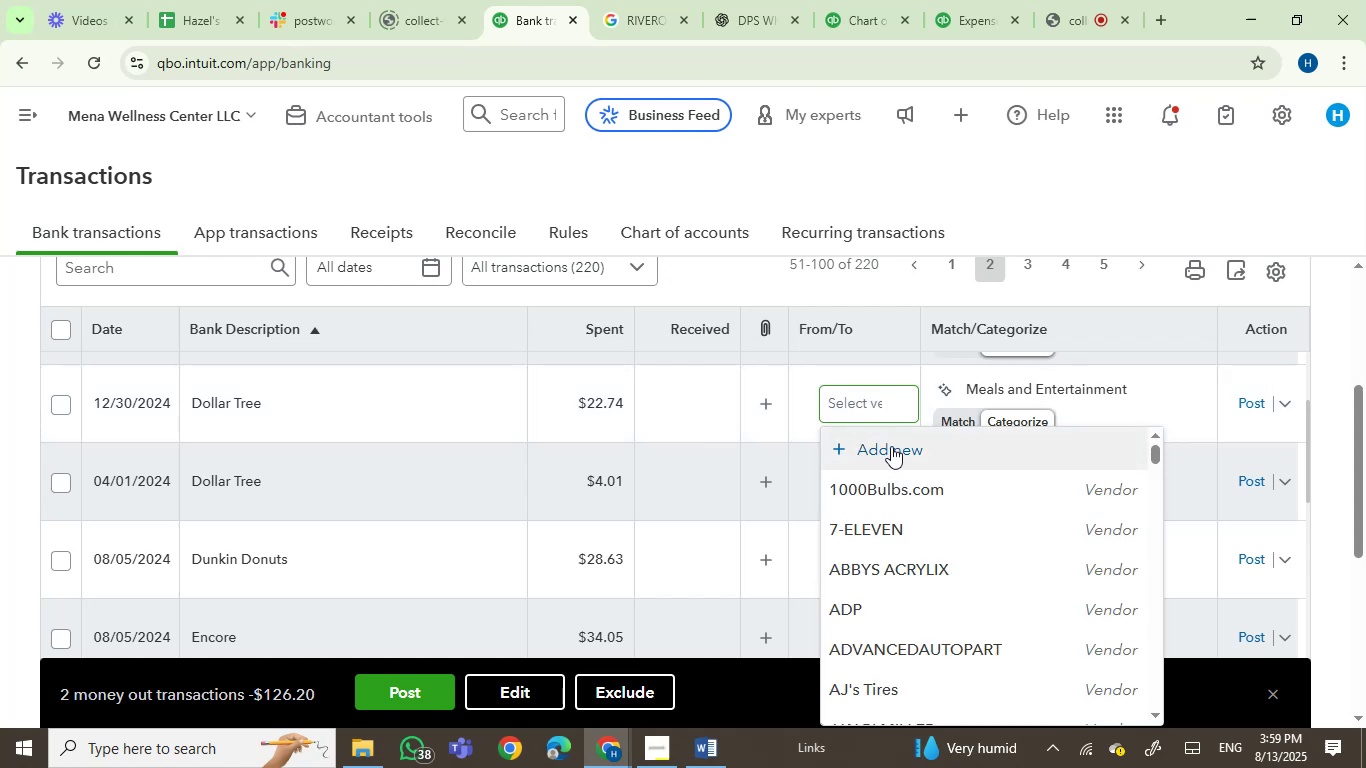 
key(Control+V)
 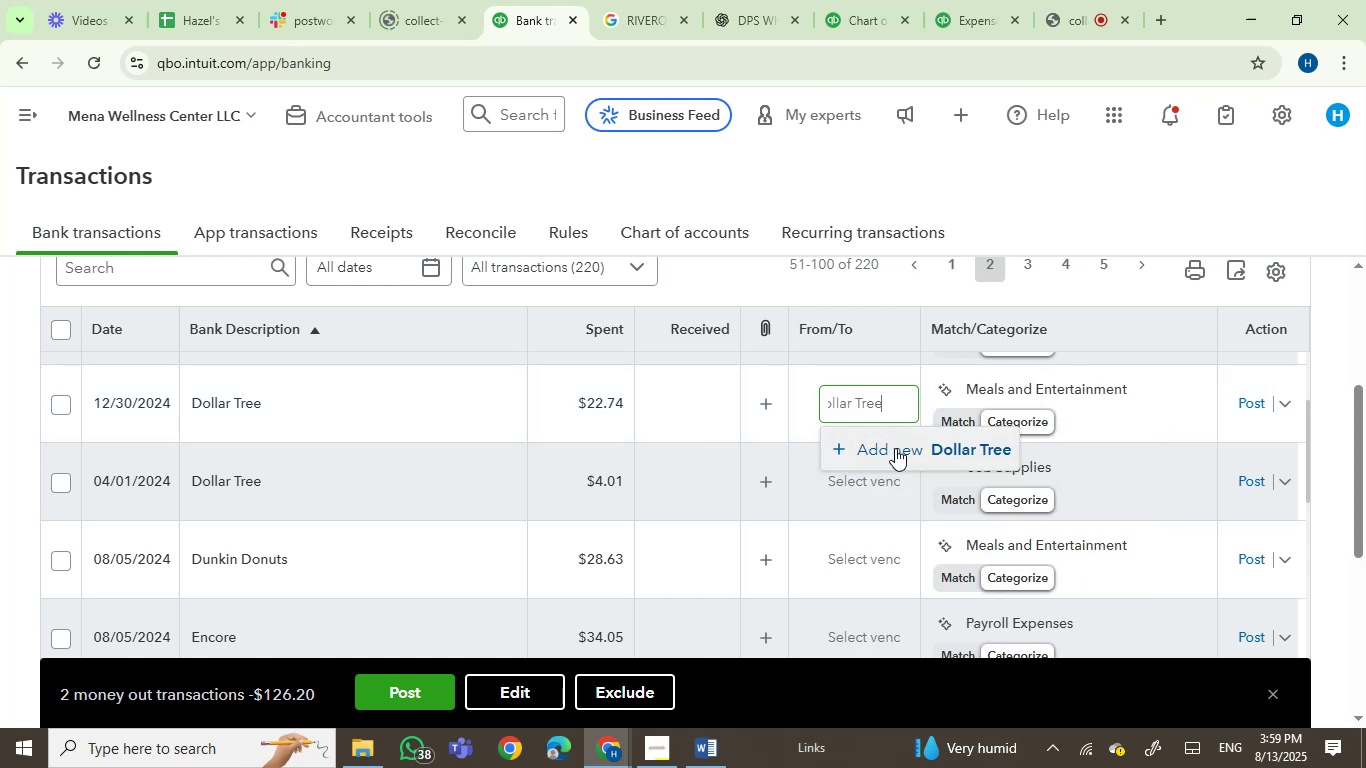 
left_click([911, 458])
 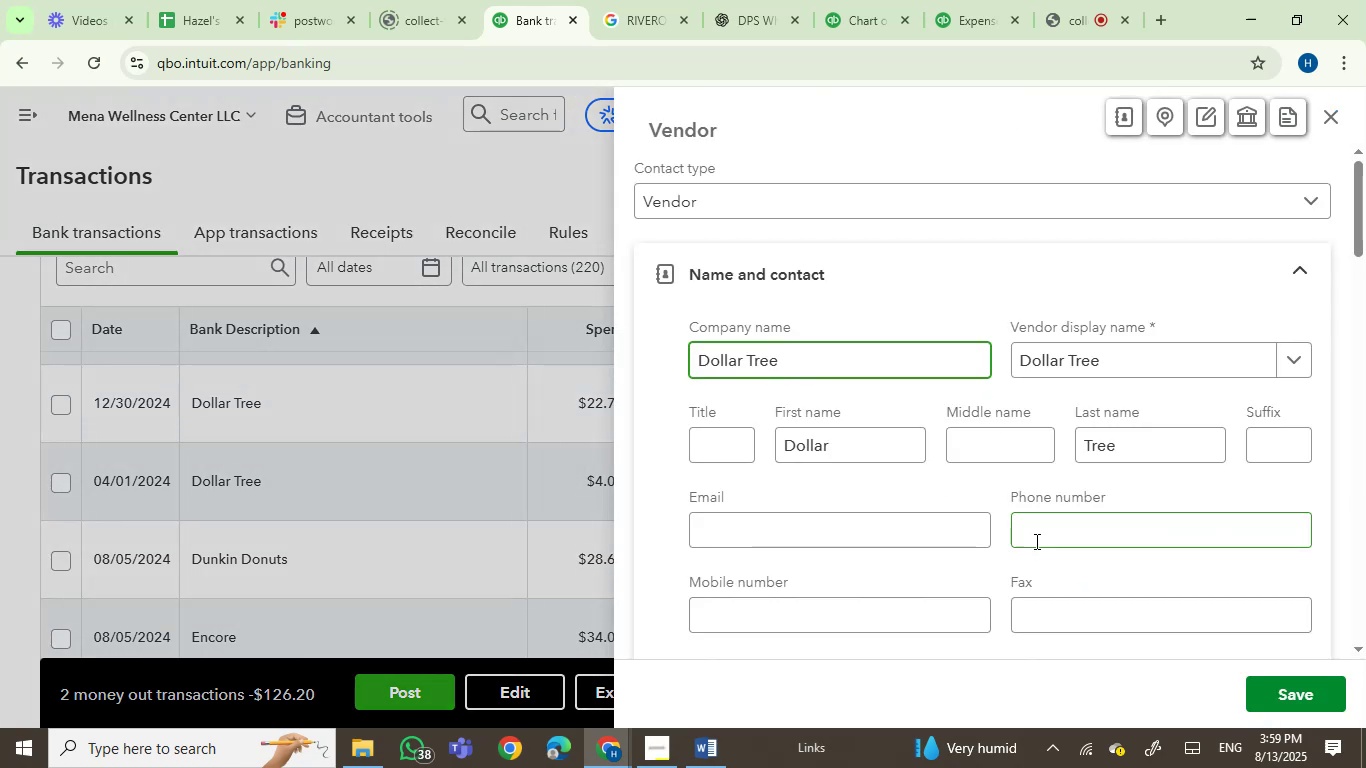 
left_click([1318, 686])
 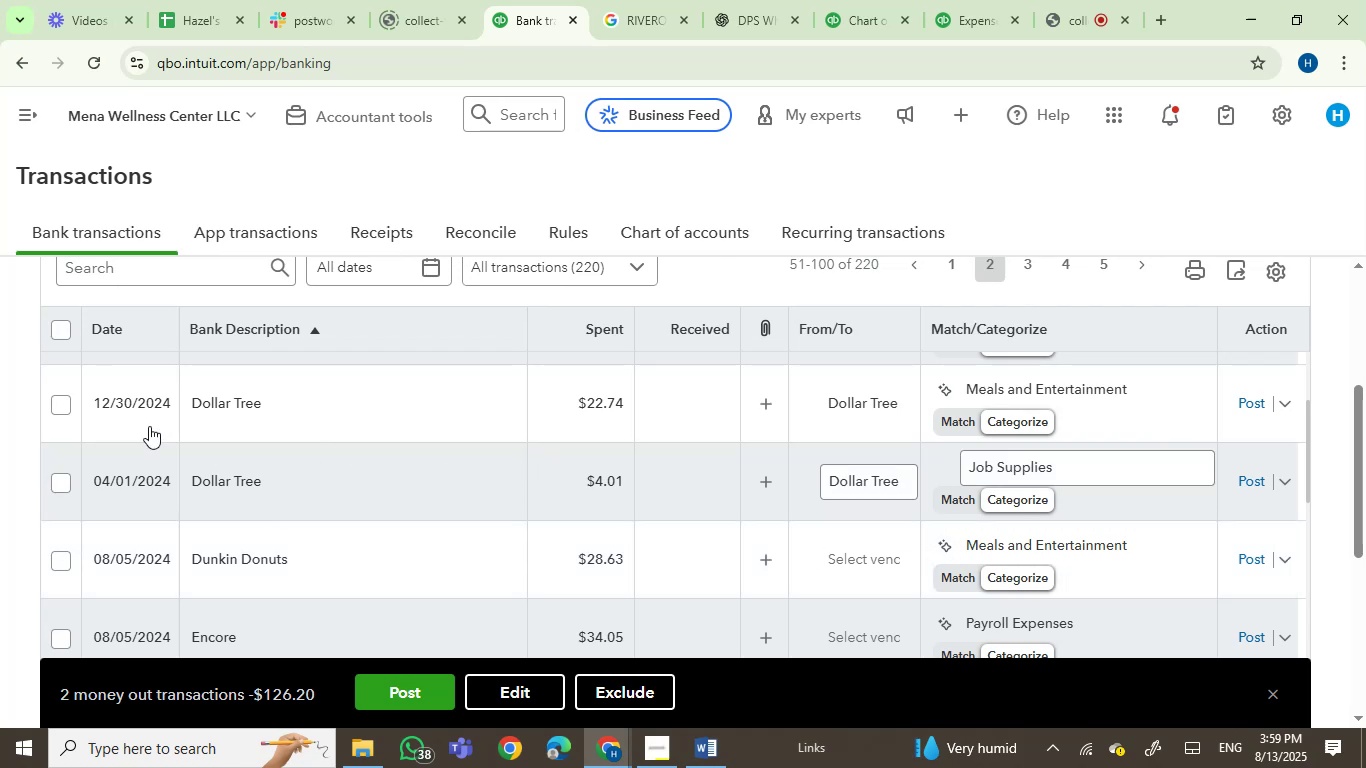 
left_click([68, 404])
 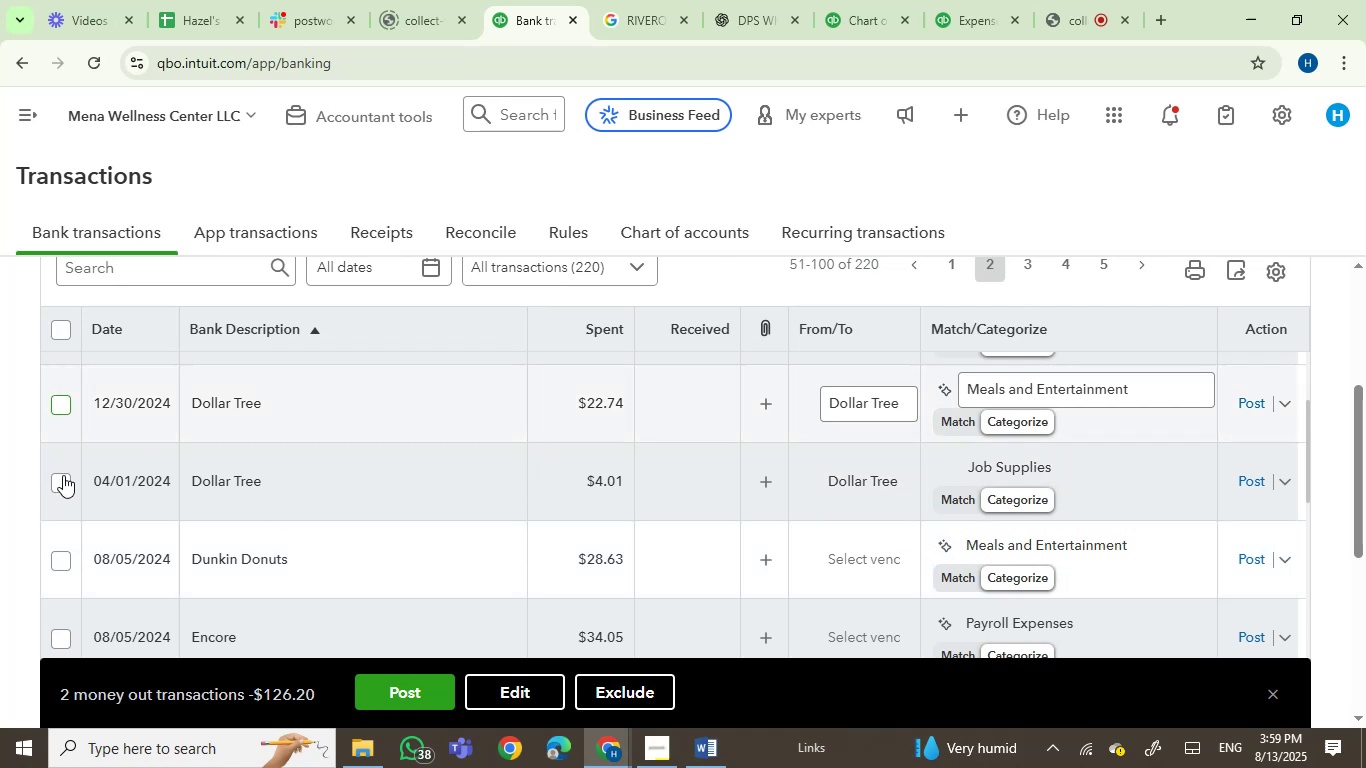 
left_click([63, 475])
 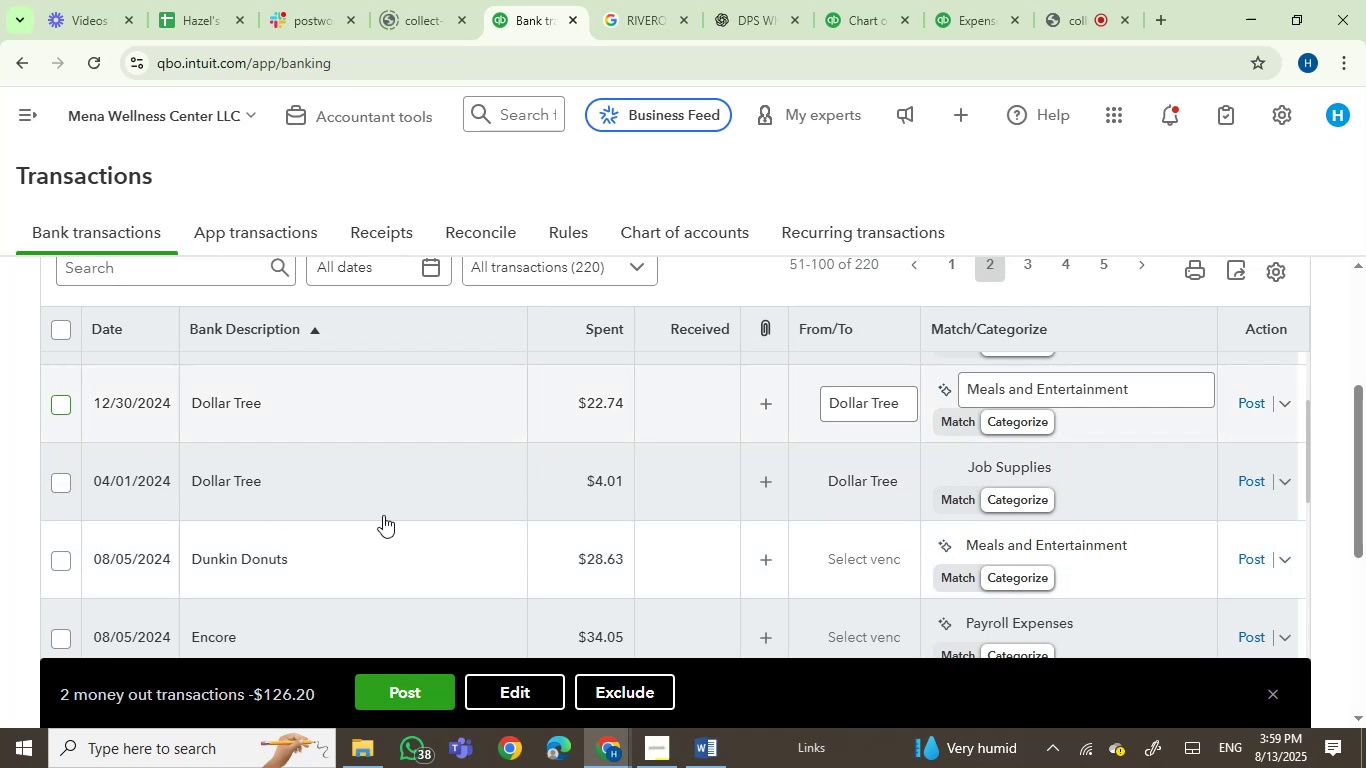 
scroll: coordinate [441, 497], scroll_direction: up, amount: 1.0
 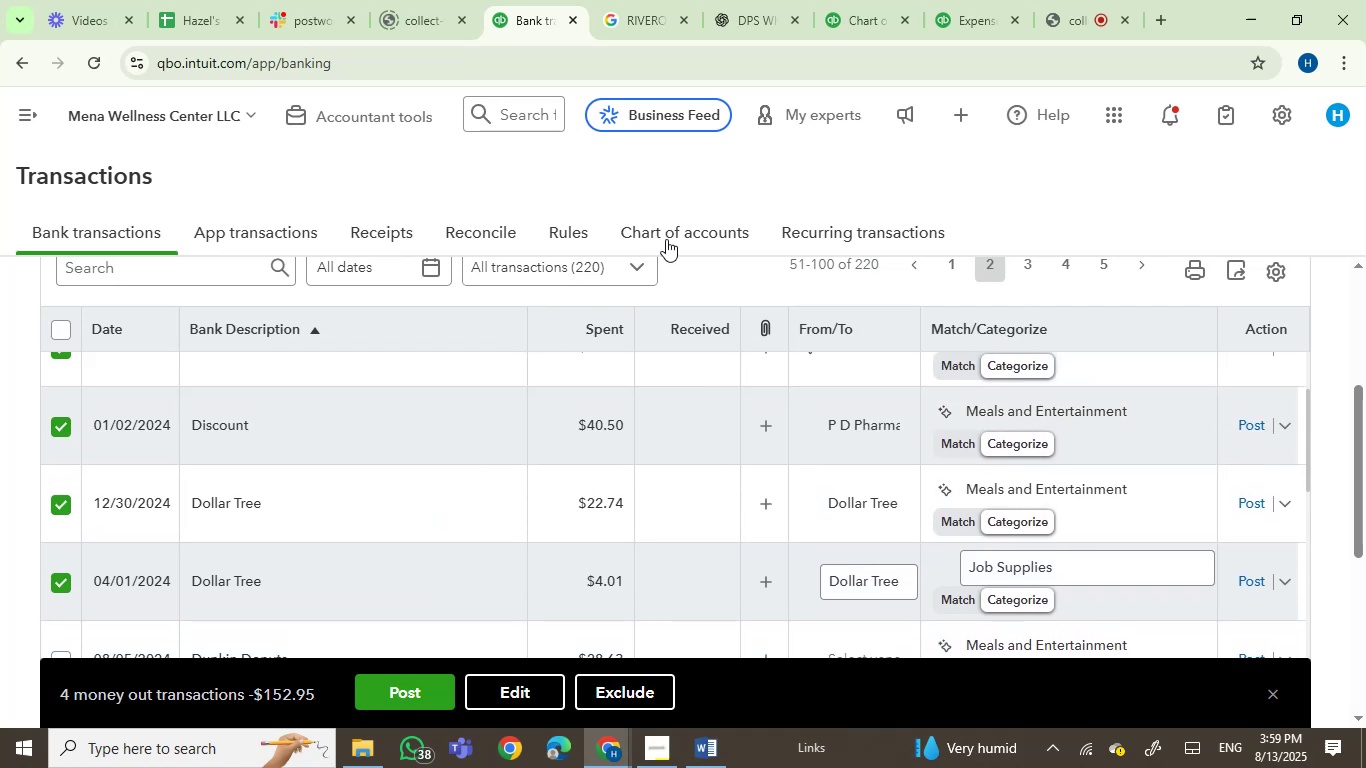 
scroll: coordinate [692, 276], scroll_direction: down, amount: 1.0
 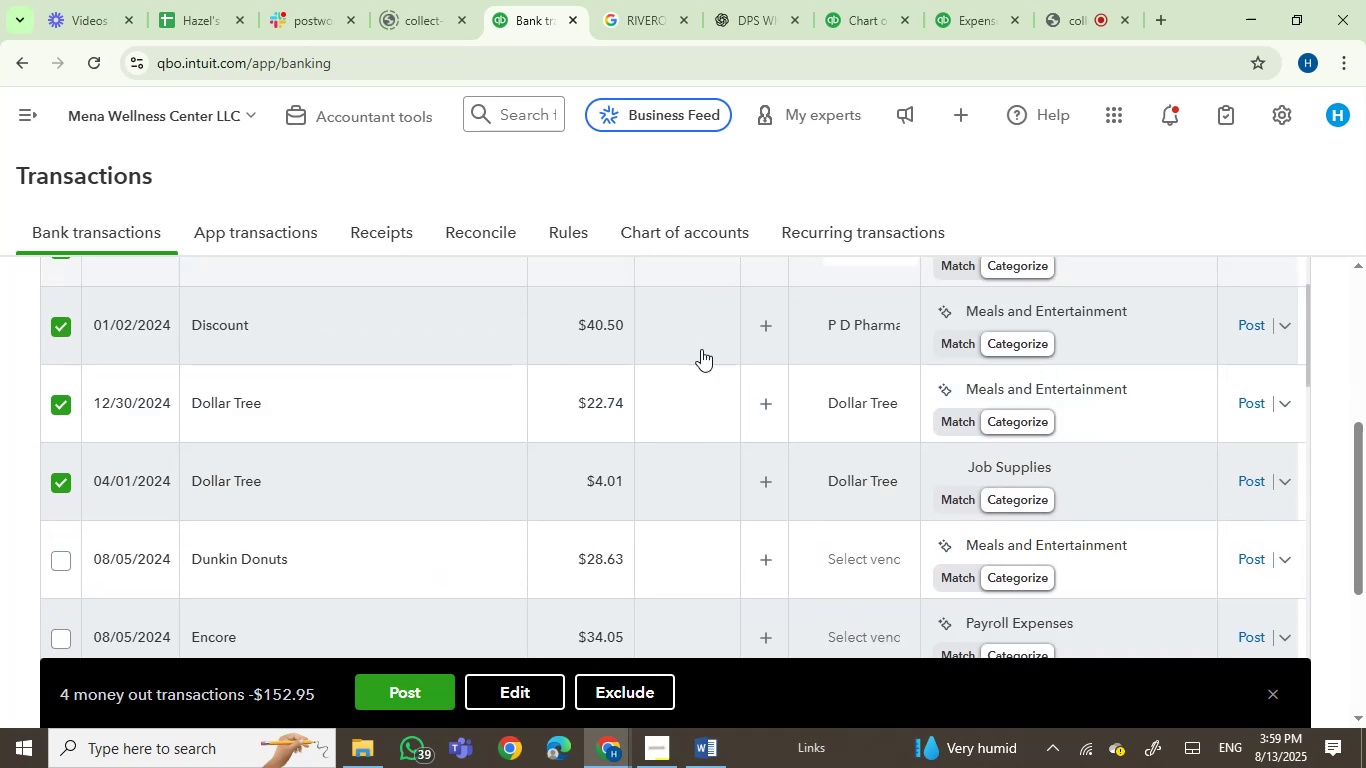 
scroll: coordinate [644, 504], scroll_direction: up, amount: 3.0
 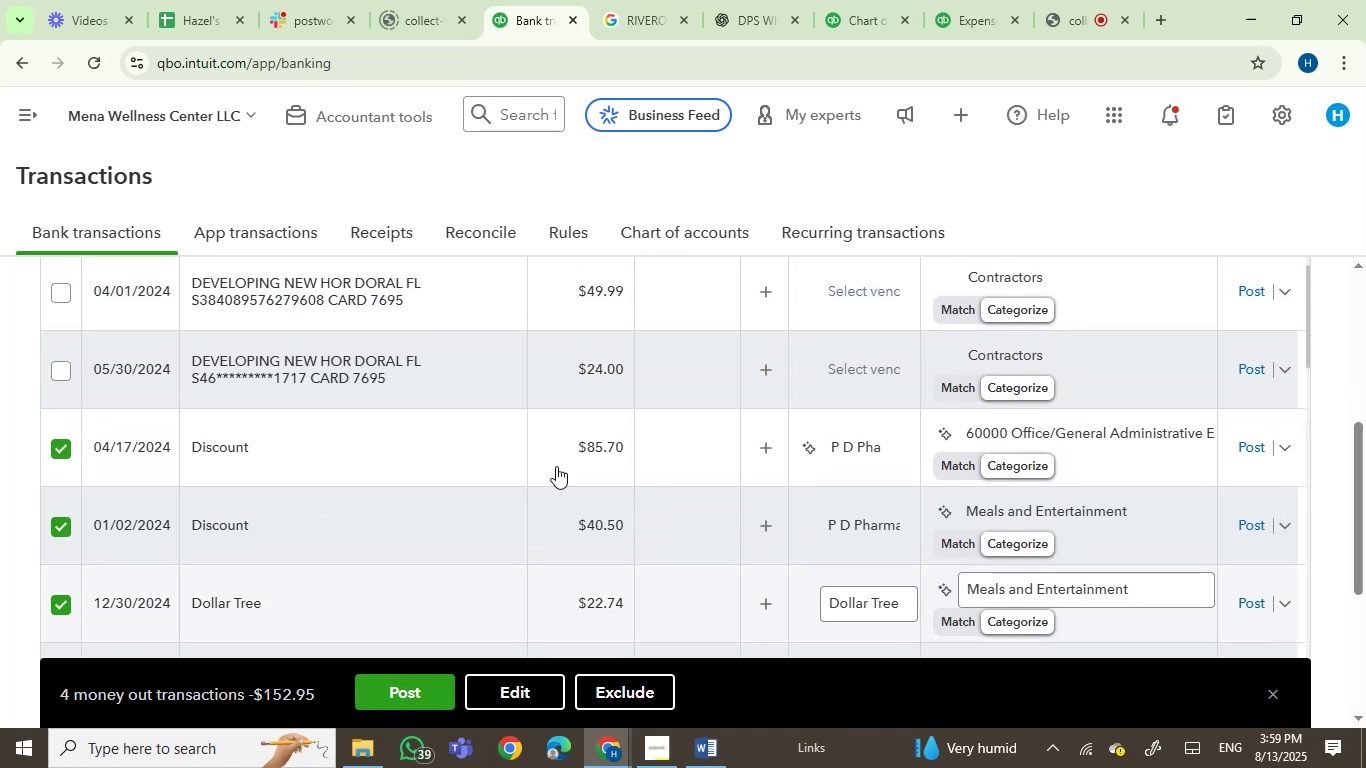 
scroll: coordinate [691, 518], scroll_direction: down, amount: 3.0
 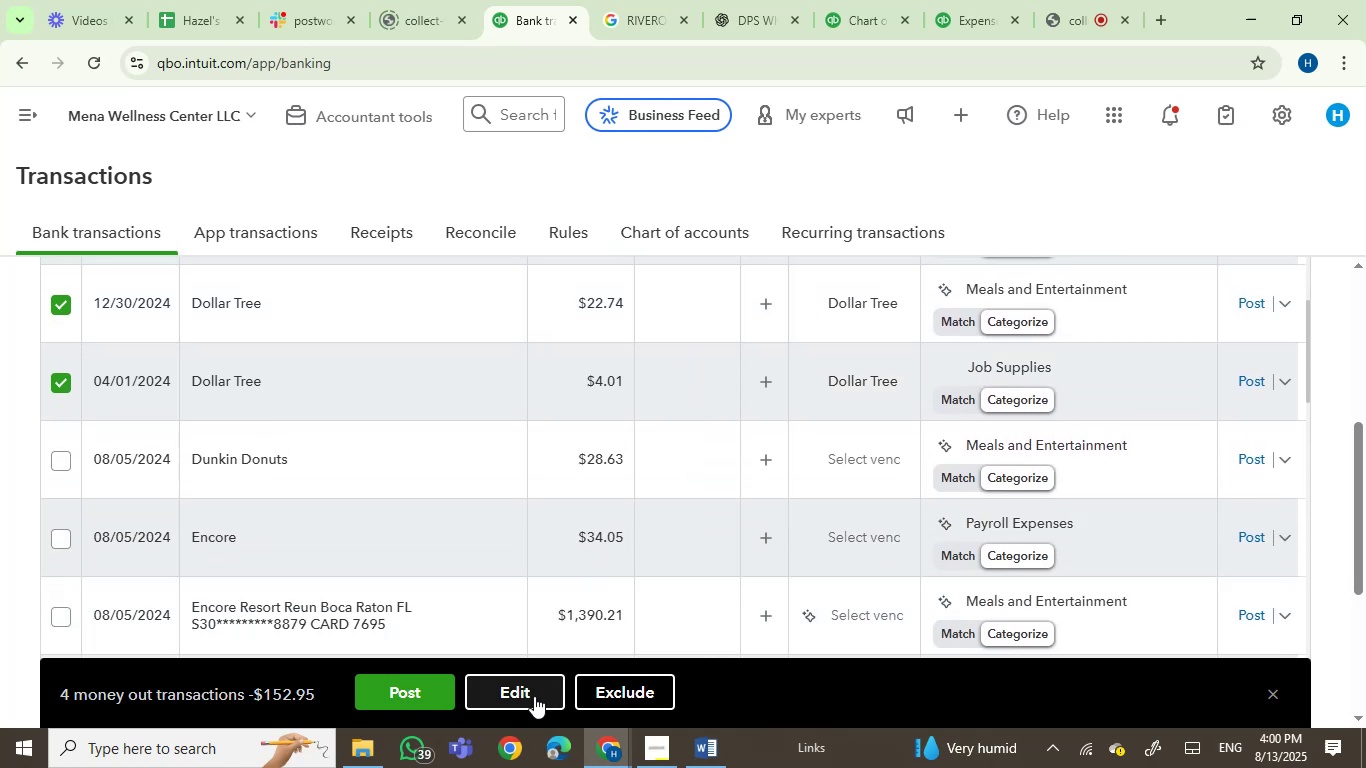 
left_click([511, 696])
 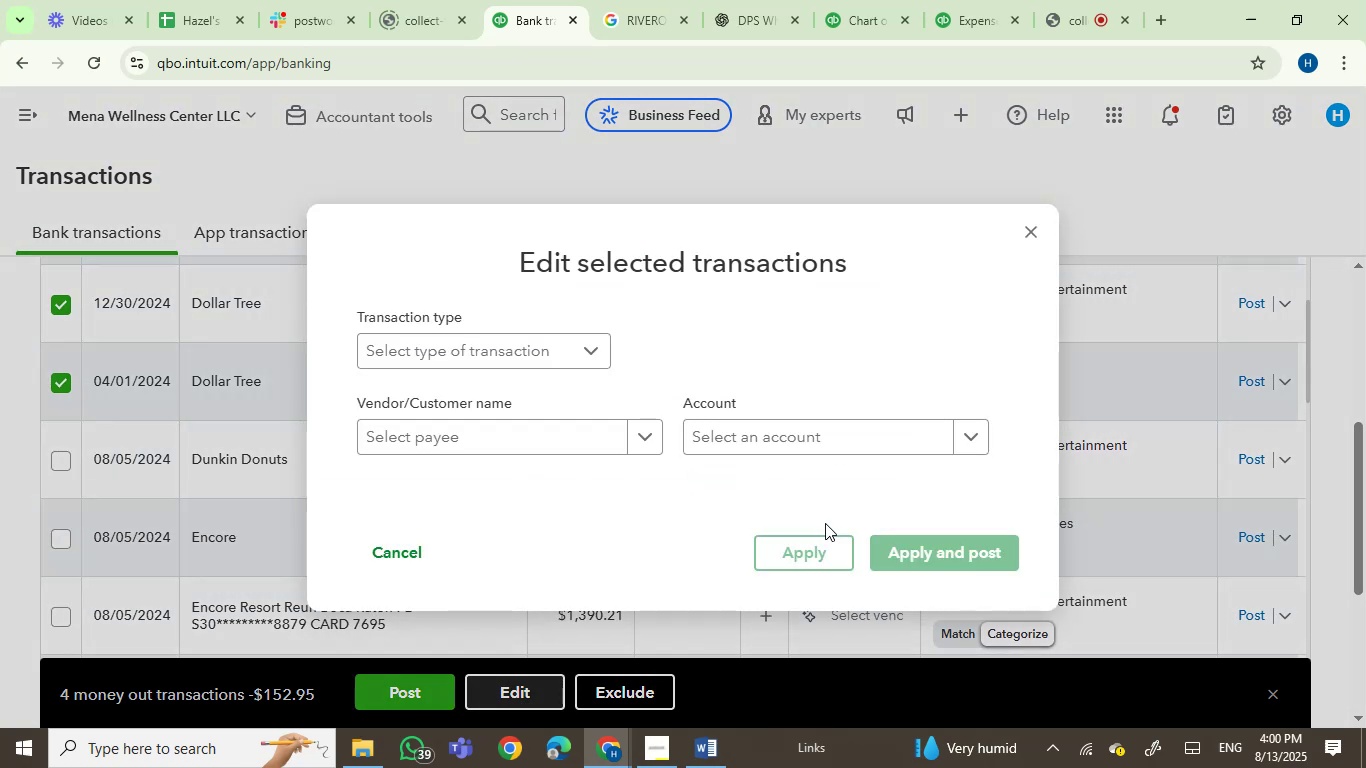 
left_click([821, 437])
 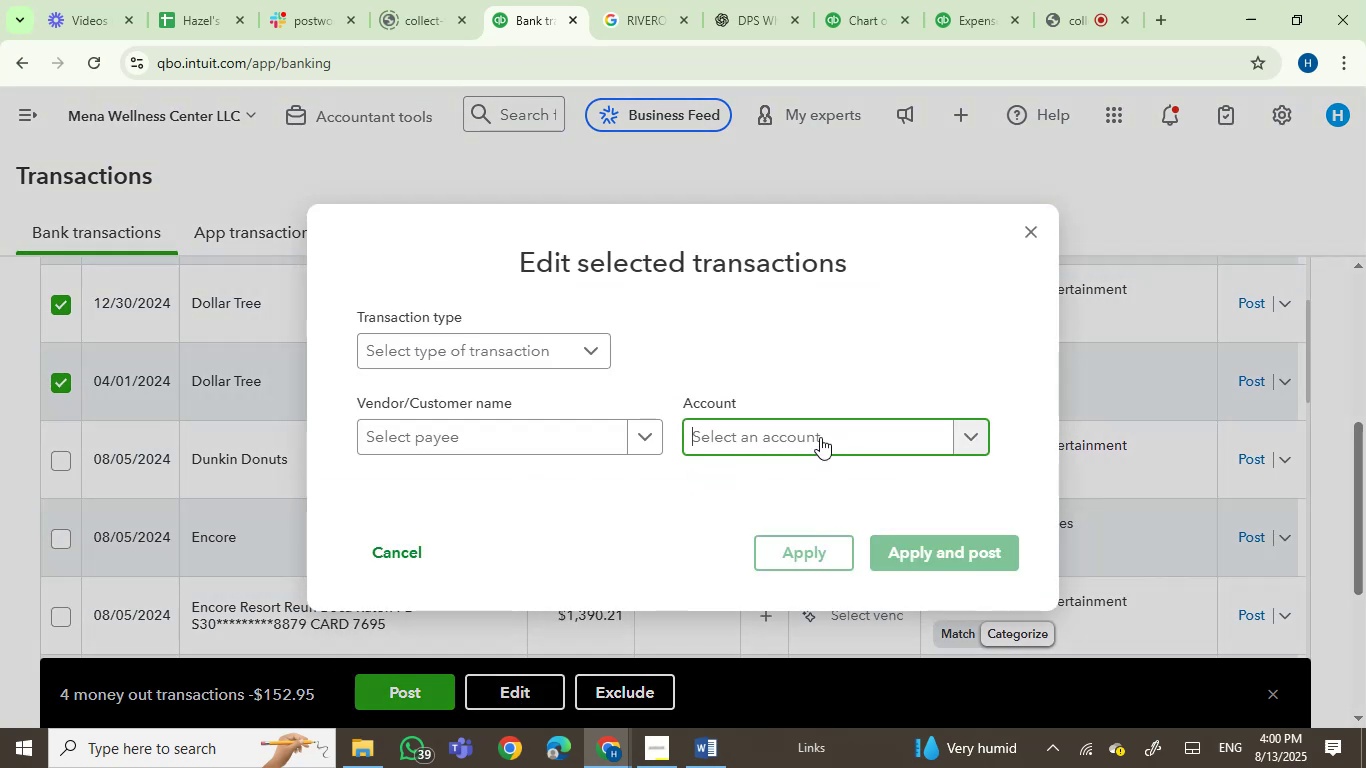 
type(job suuppl)
key(Backspace)
key(Backspace)
key(Backspace)
key(Backspace)
 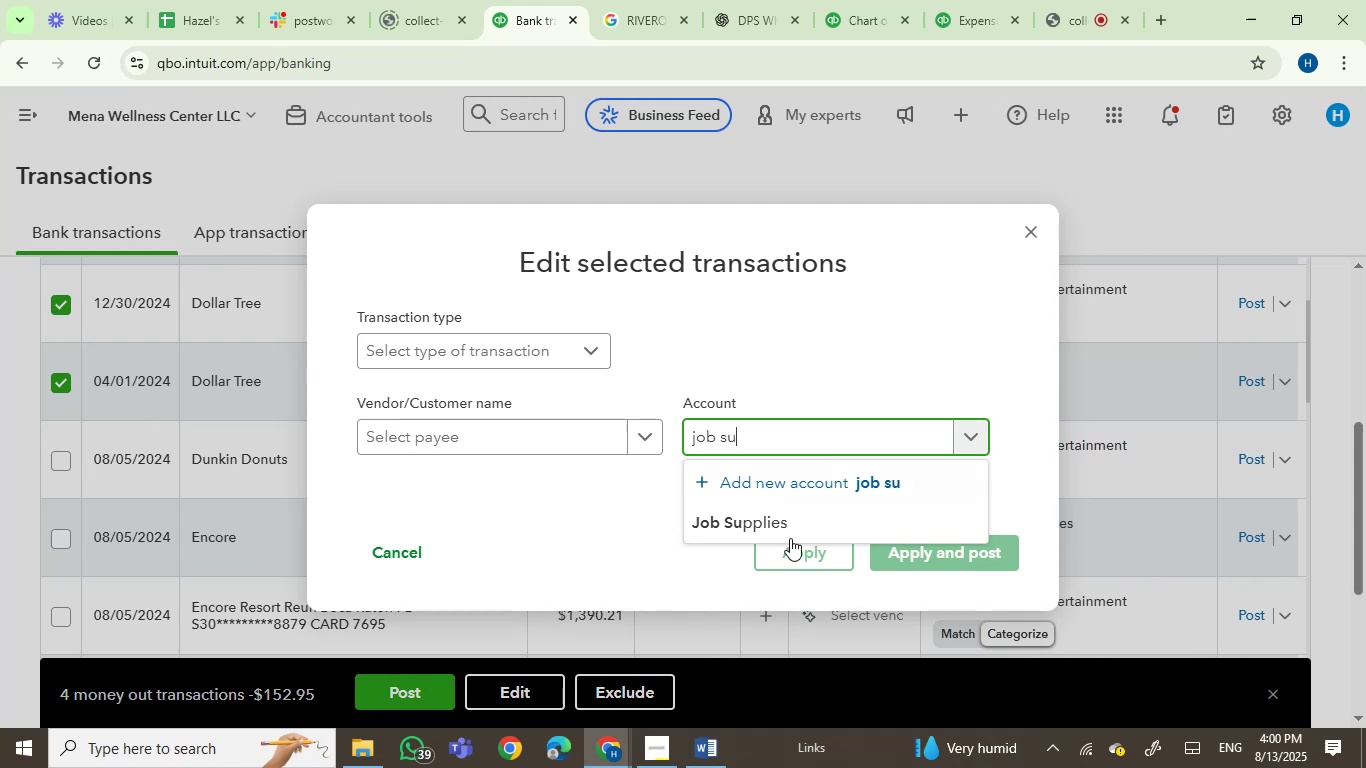 
left_click([796, 527])
 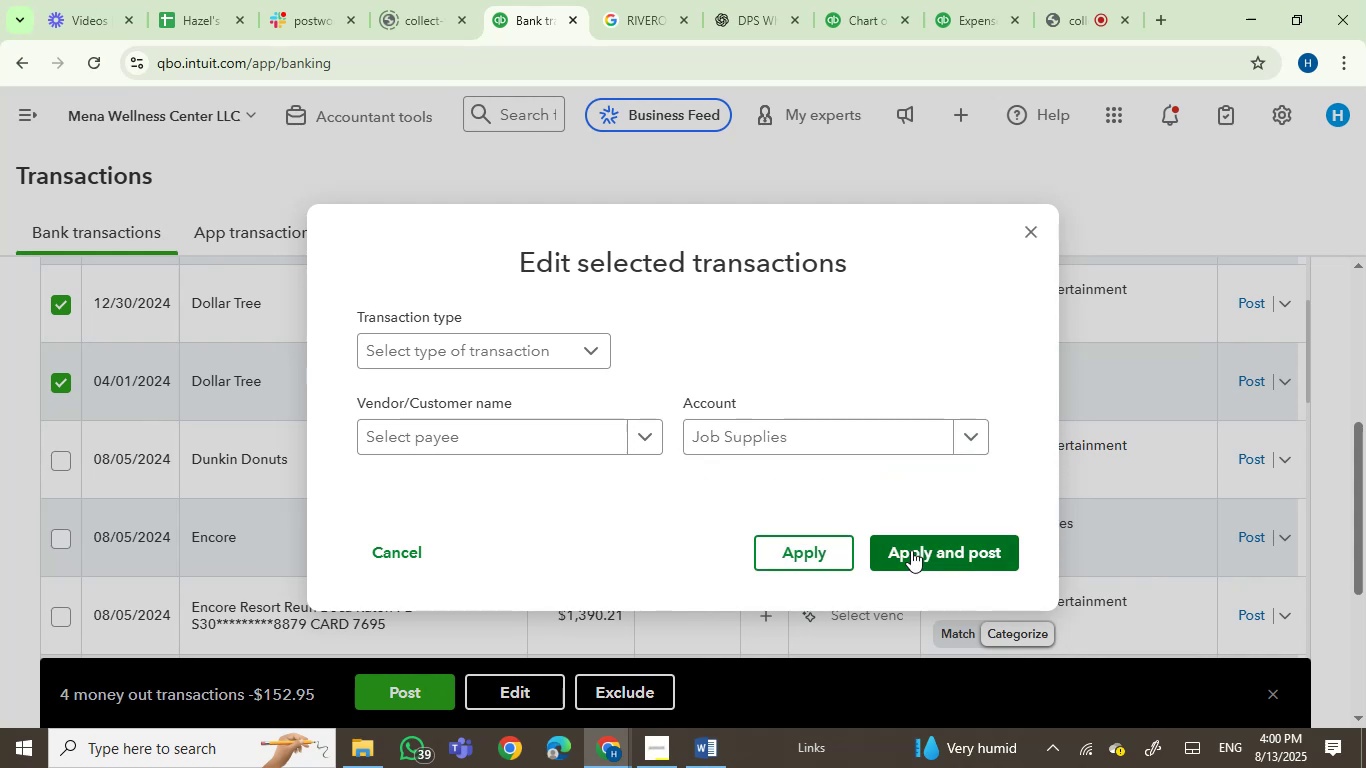 
left_click([913, 552])
 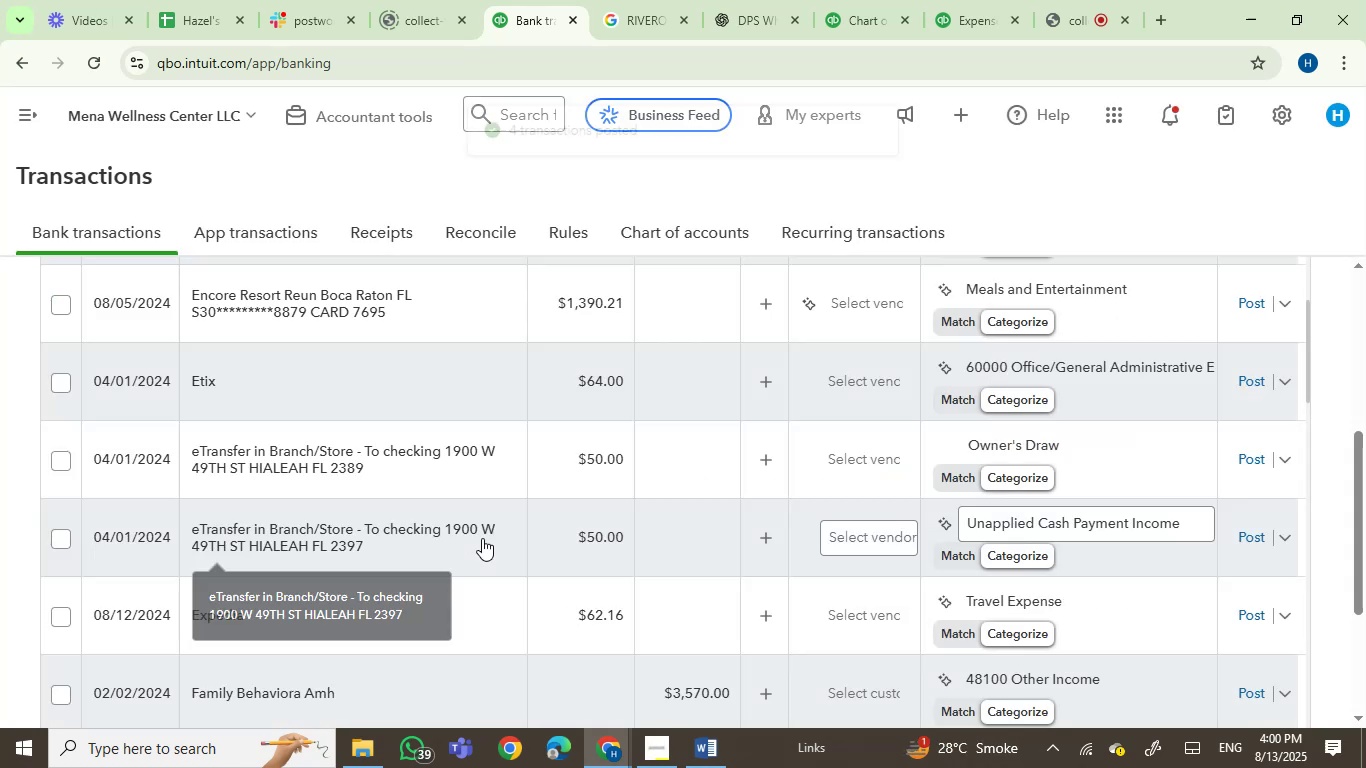 
wait(5.4)
 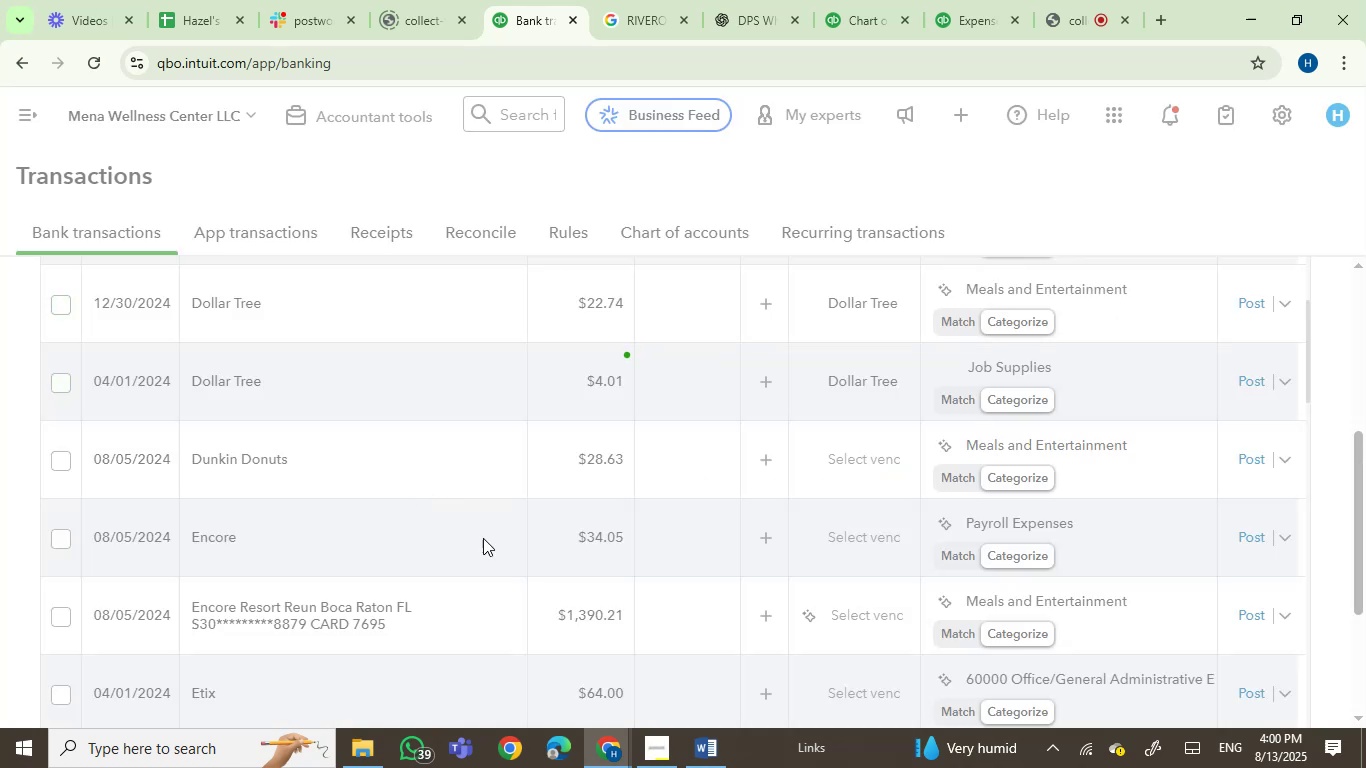 
scroll: coordinate [592, 527], scroll_direction: up, amount: 2.0
 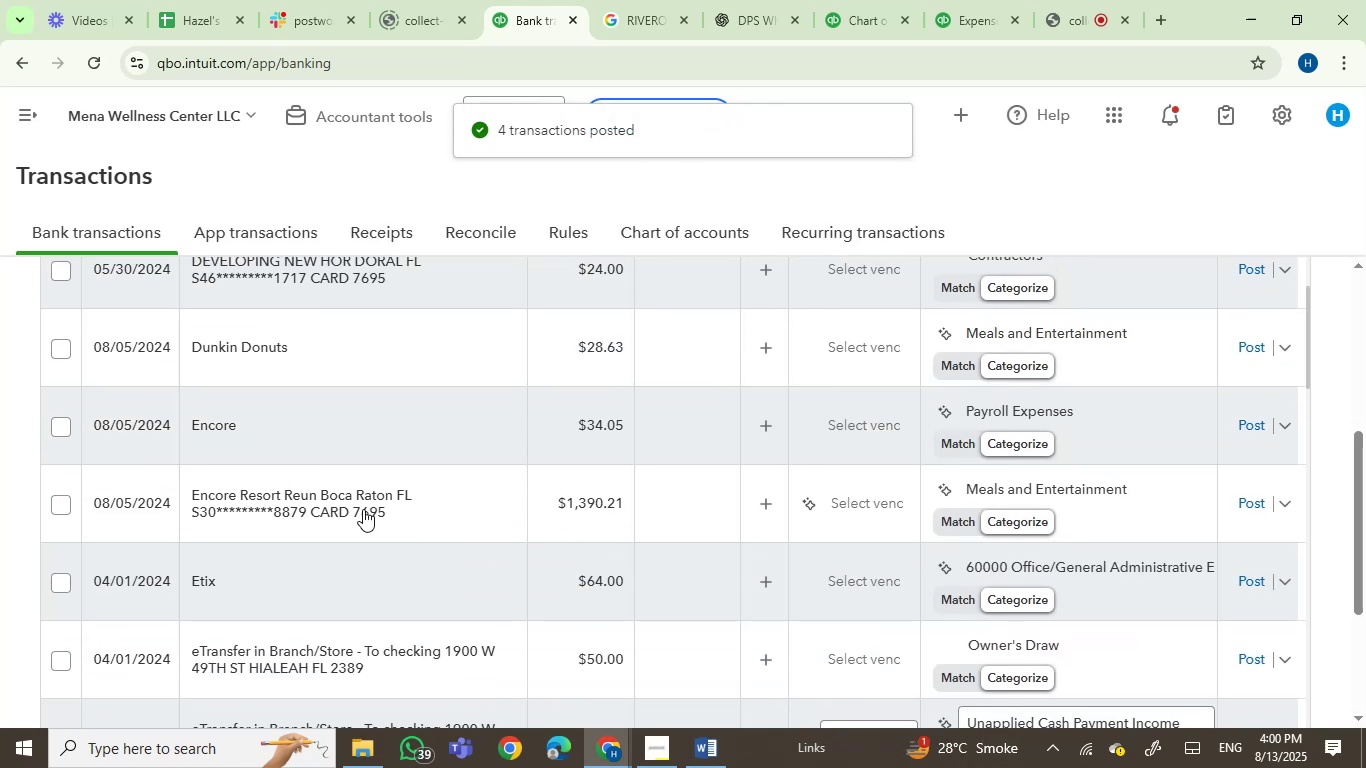 
left_click([329, 503])
 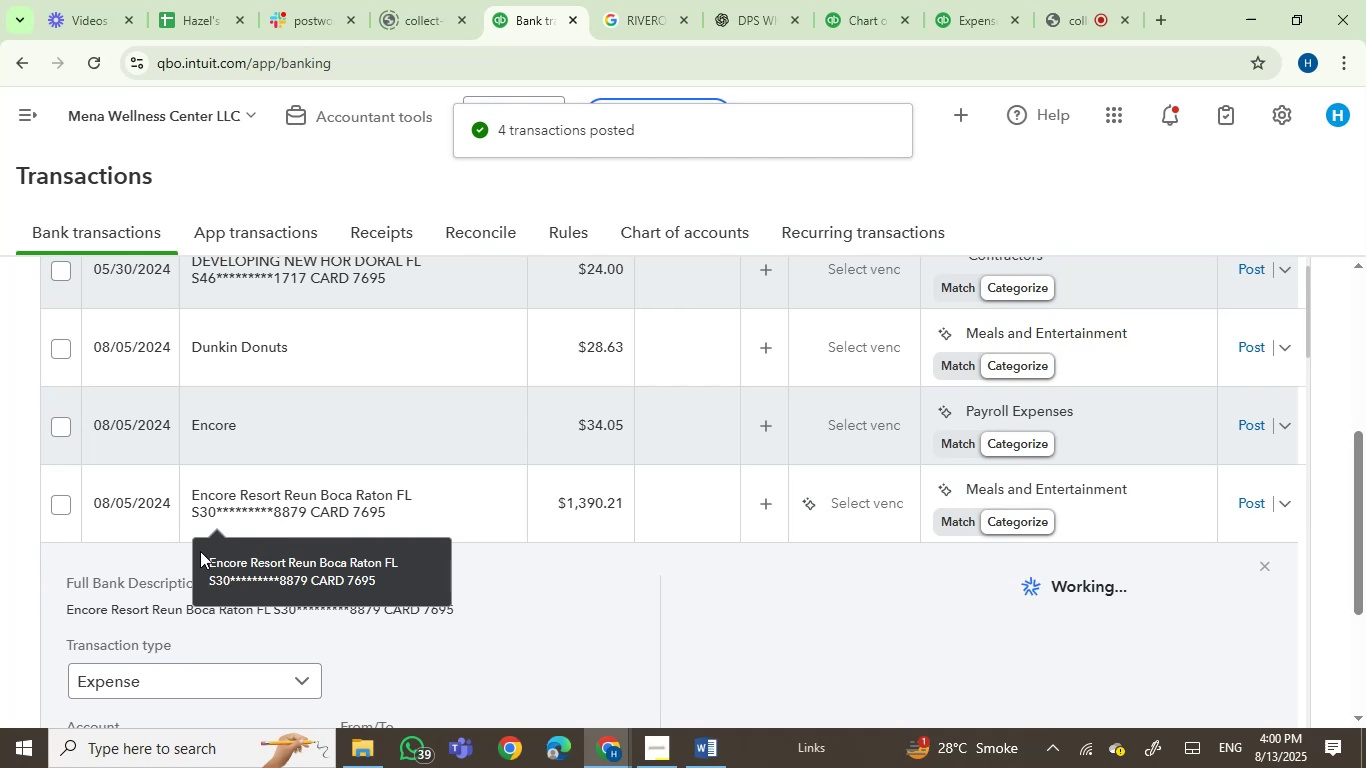 
left_click([92, 612])
 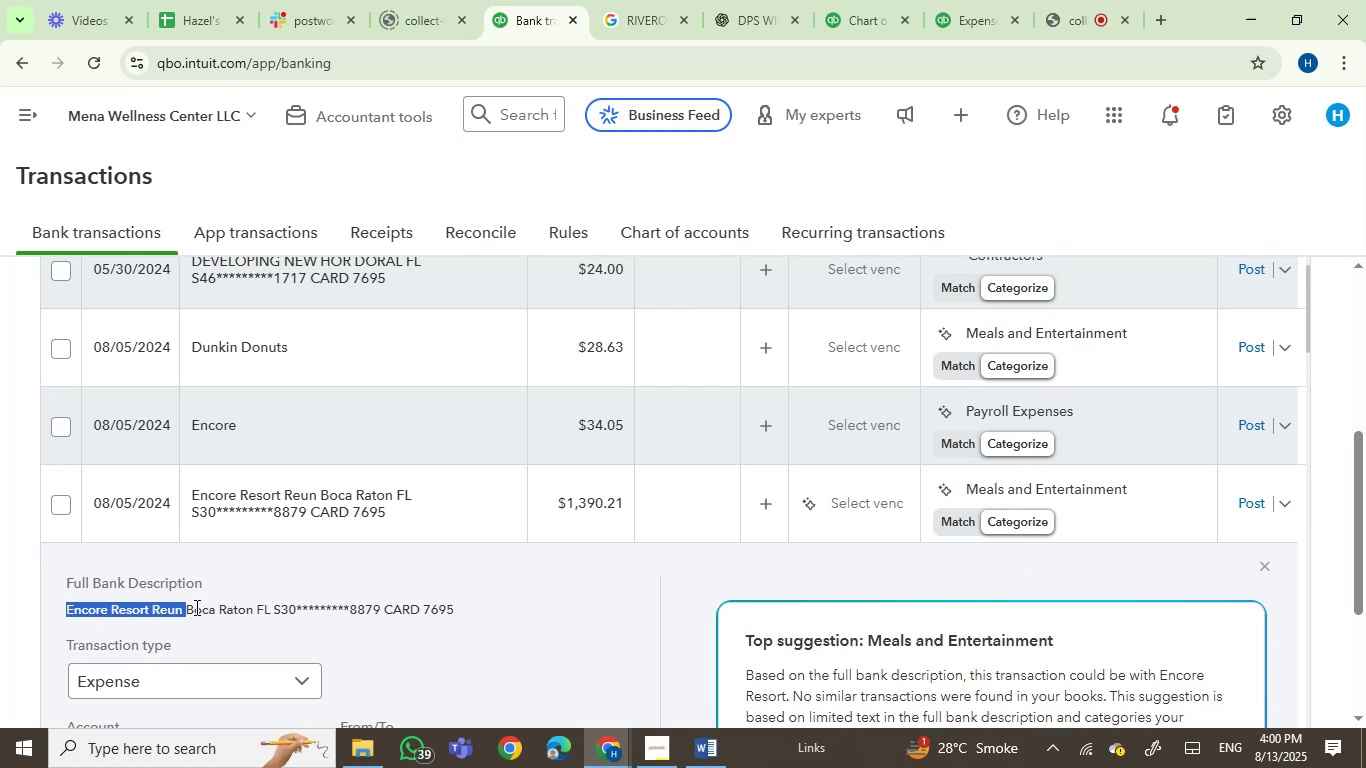 
key(Control+C)
 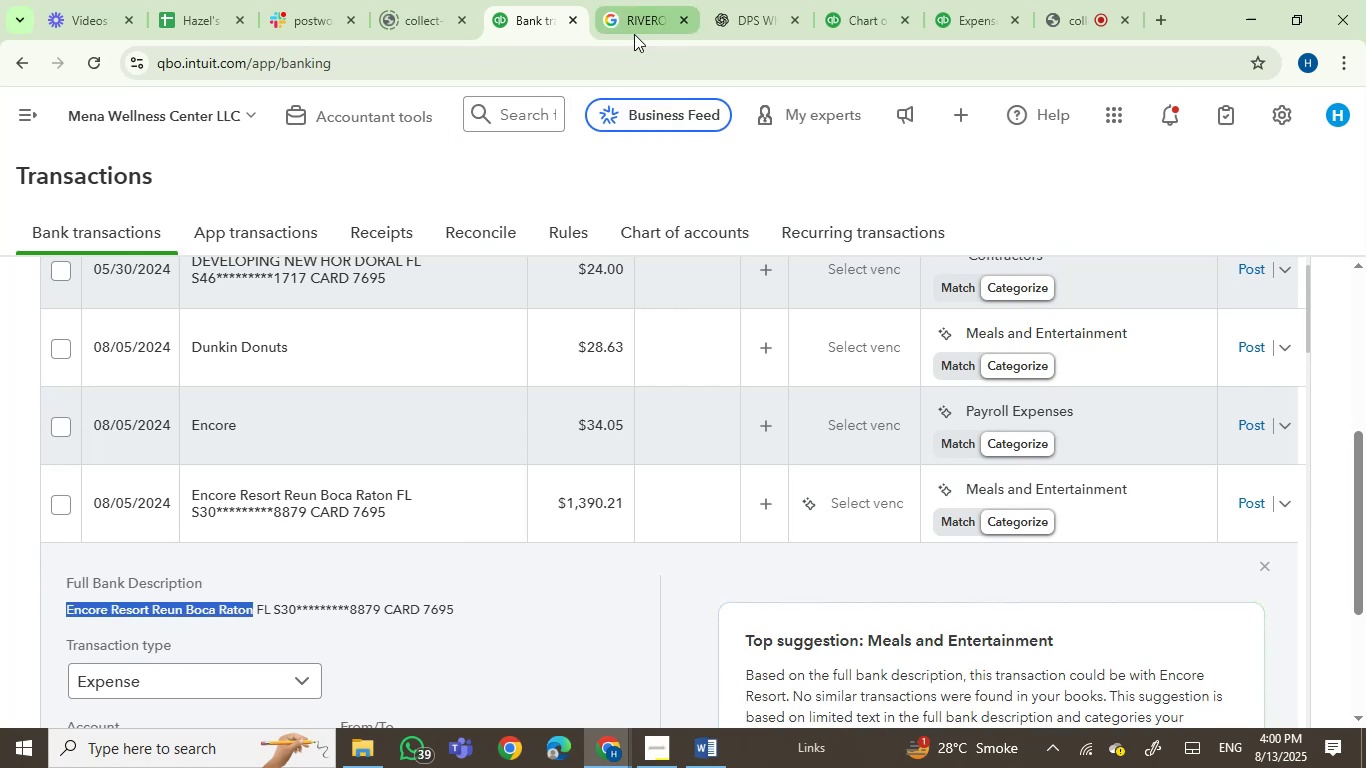 
key(Control+ControlLeft)
 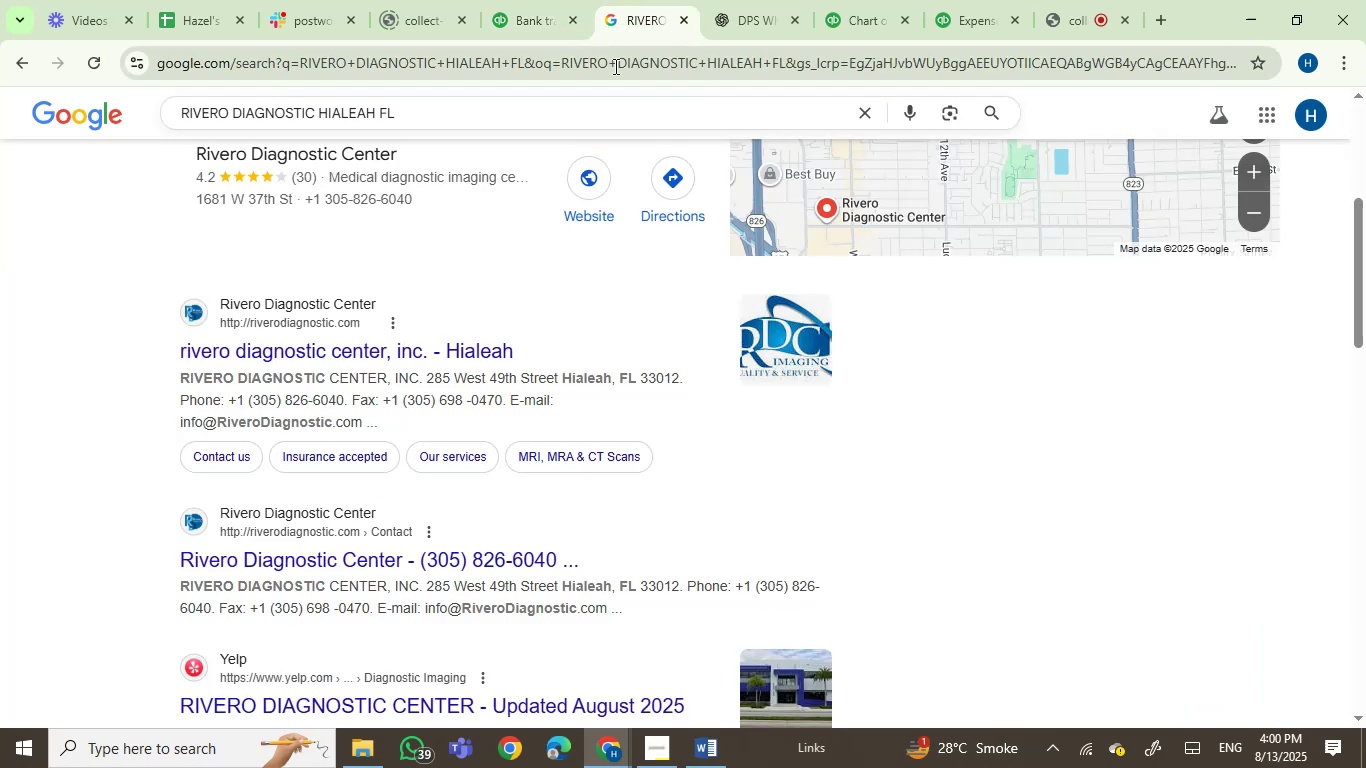 
double_click([614, 66])
 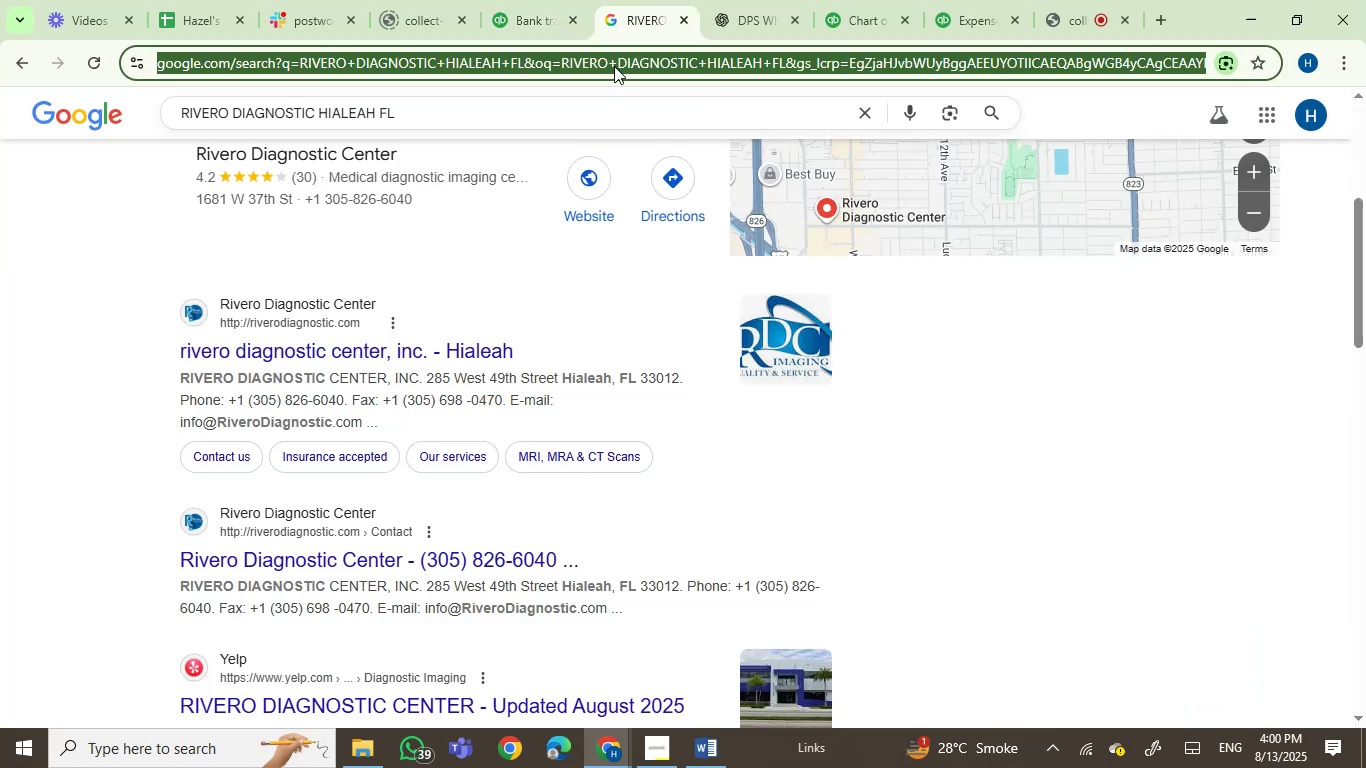 
key(Control+V)
 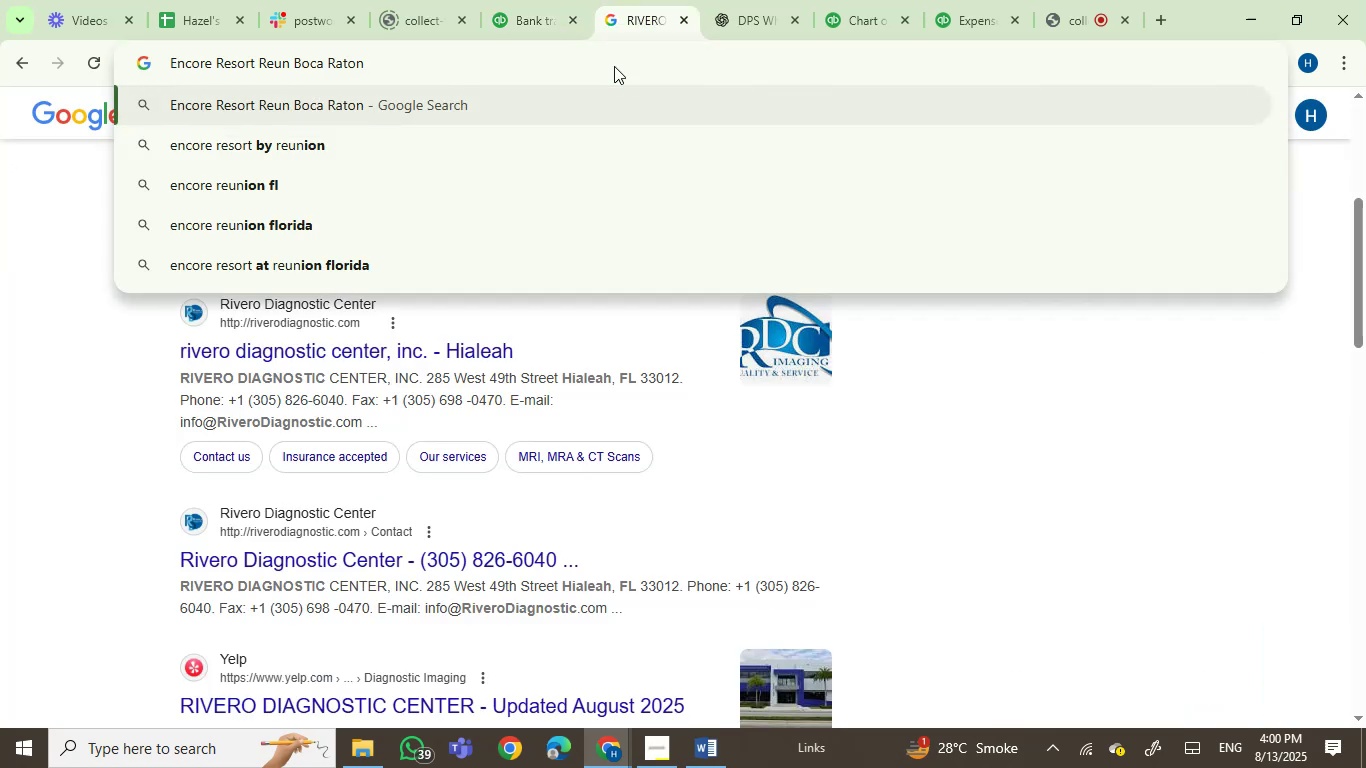 
key(Enter)
 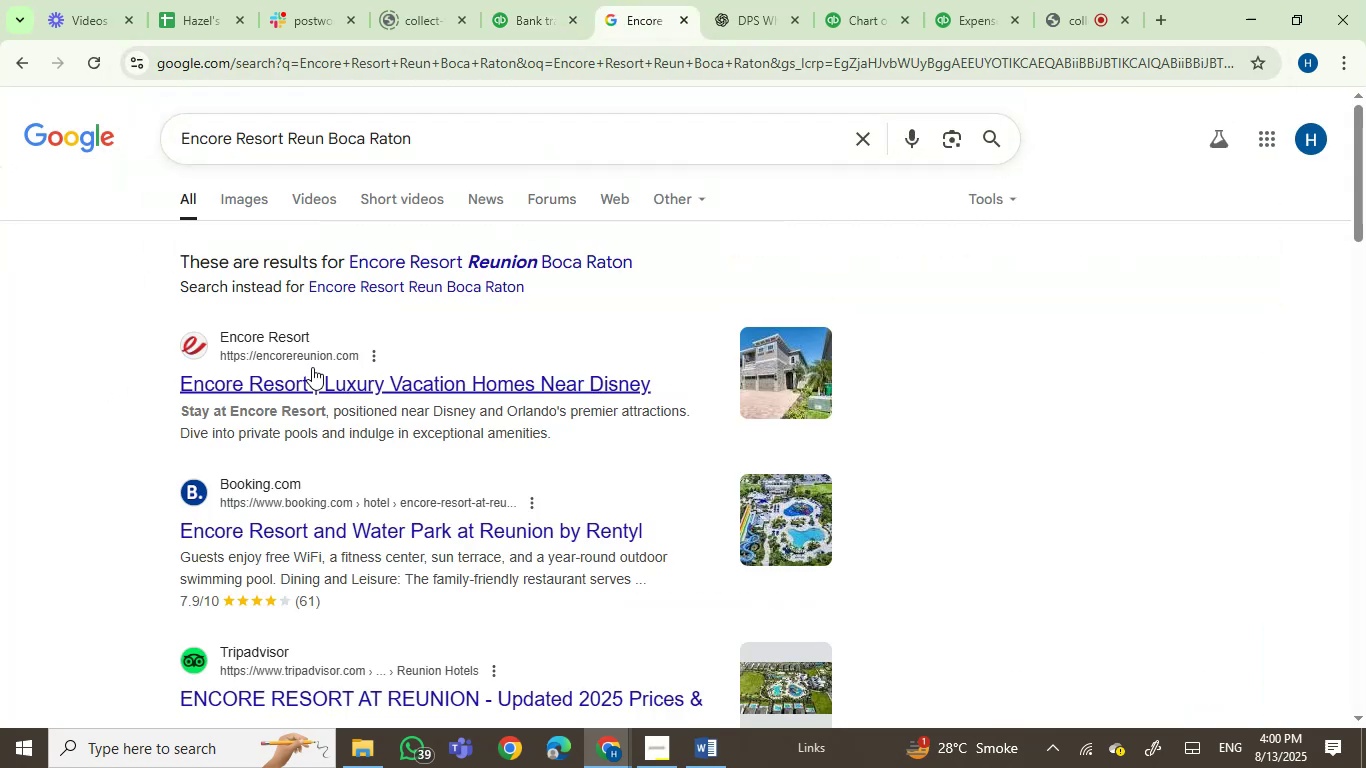 
left_click([533, 0])
 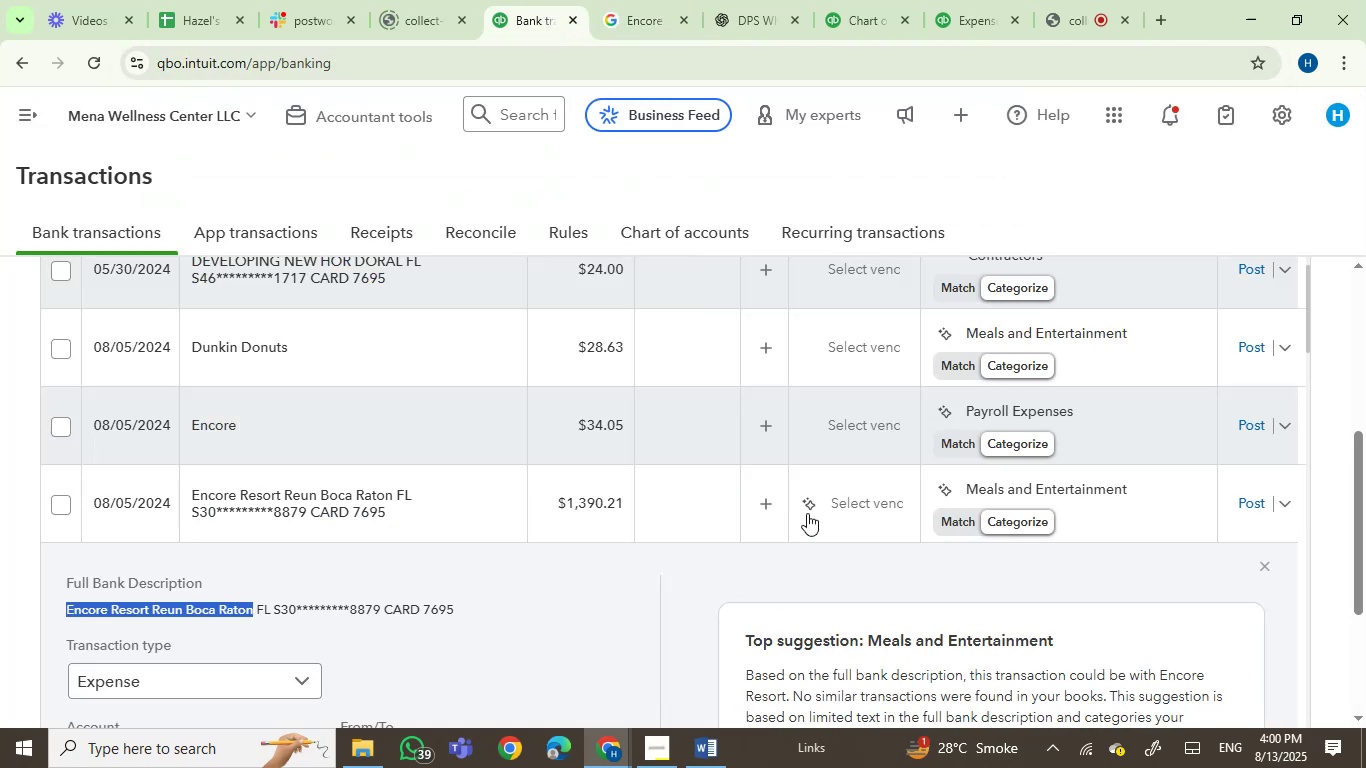 
left_click([829, 508])
 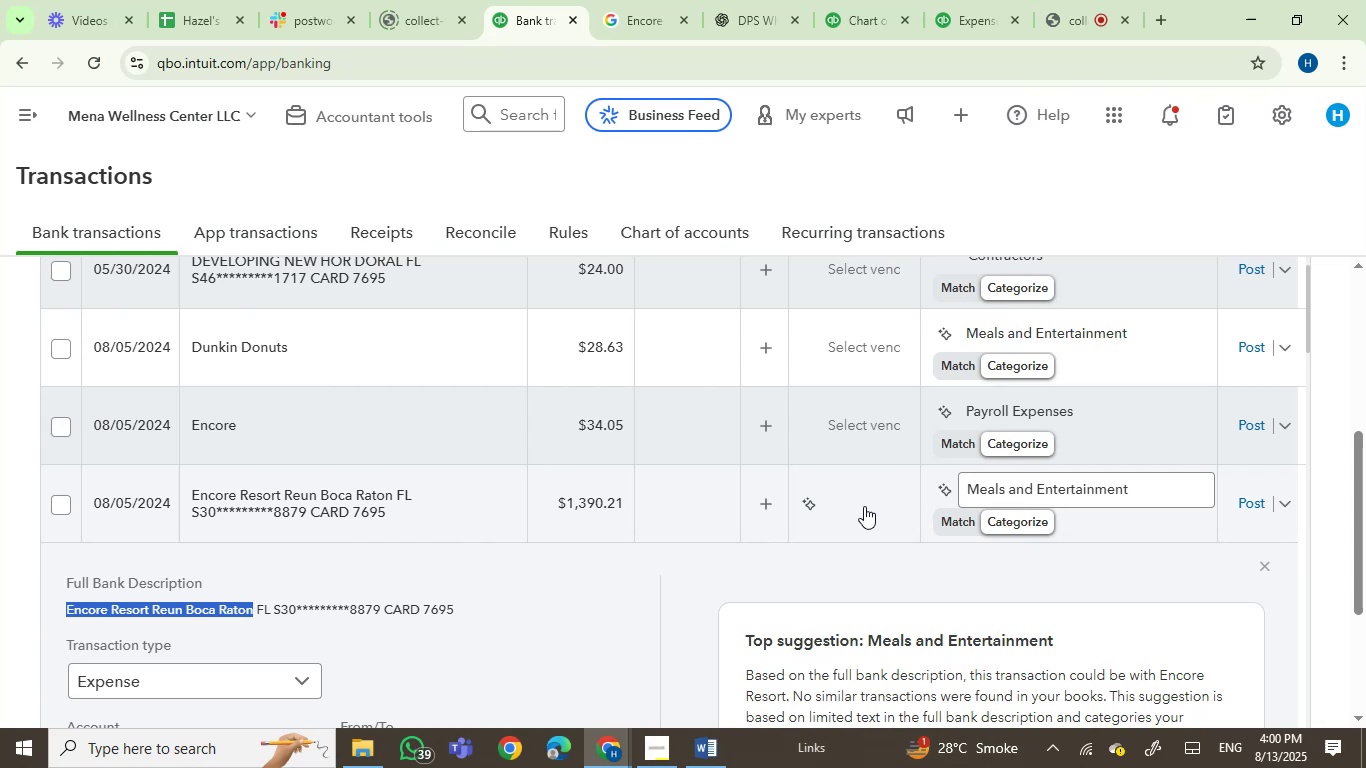 
left_click([864, 506])
 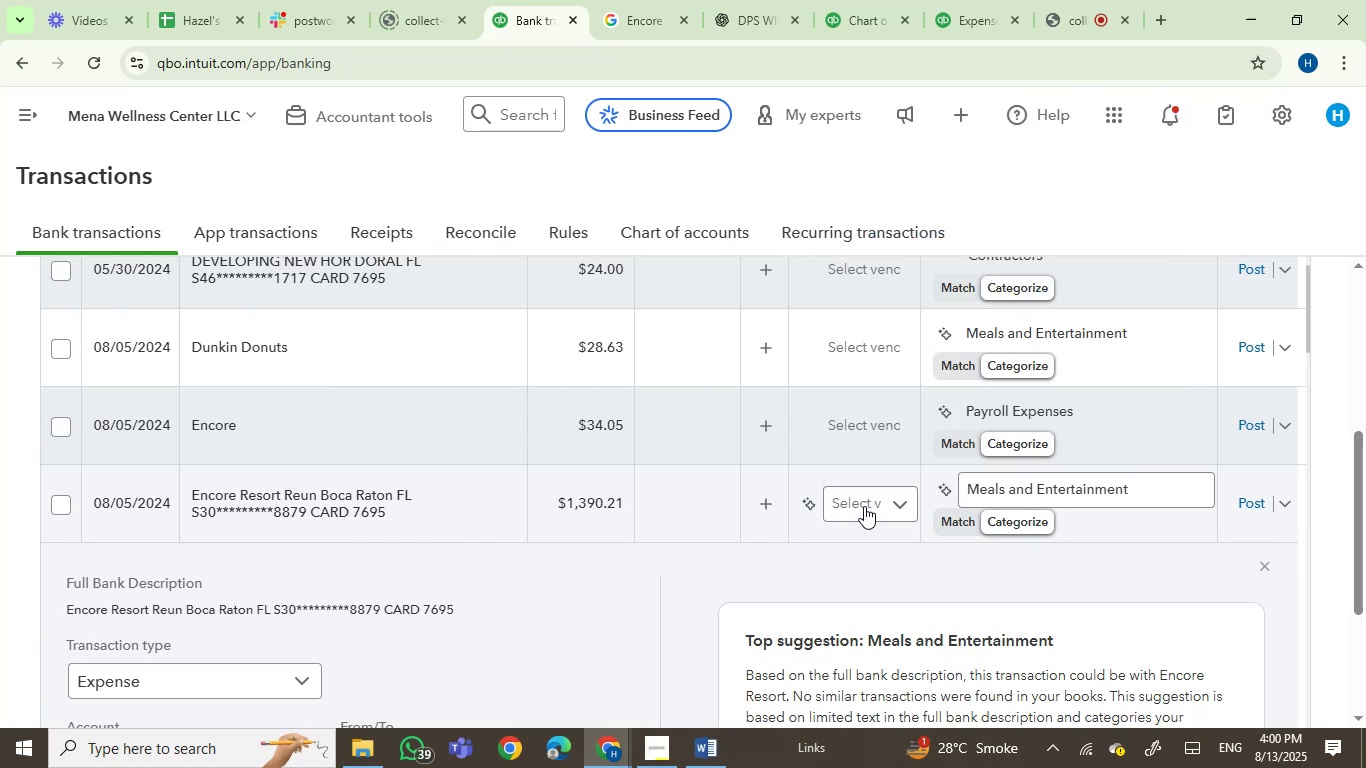 
left_click([864, 506])
 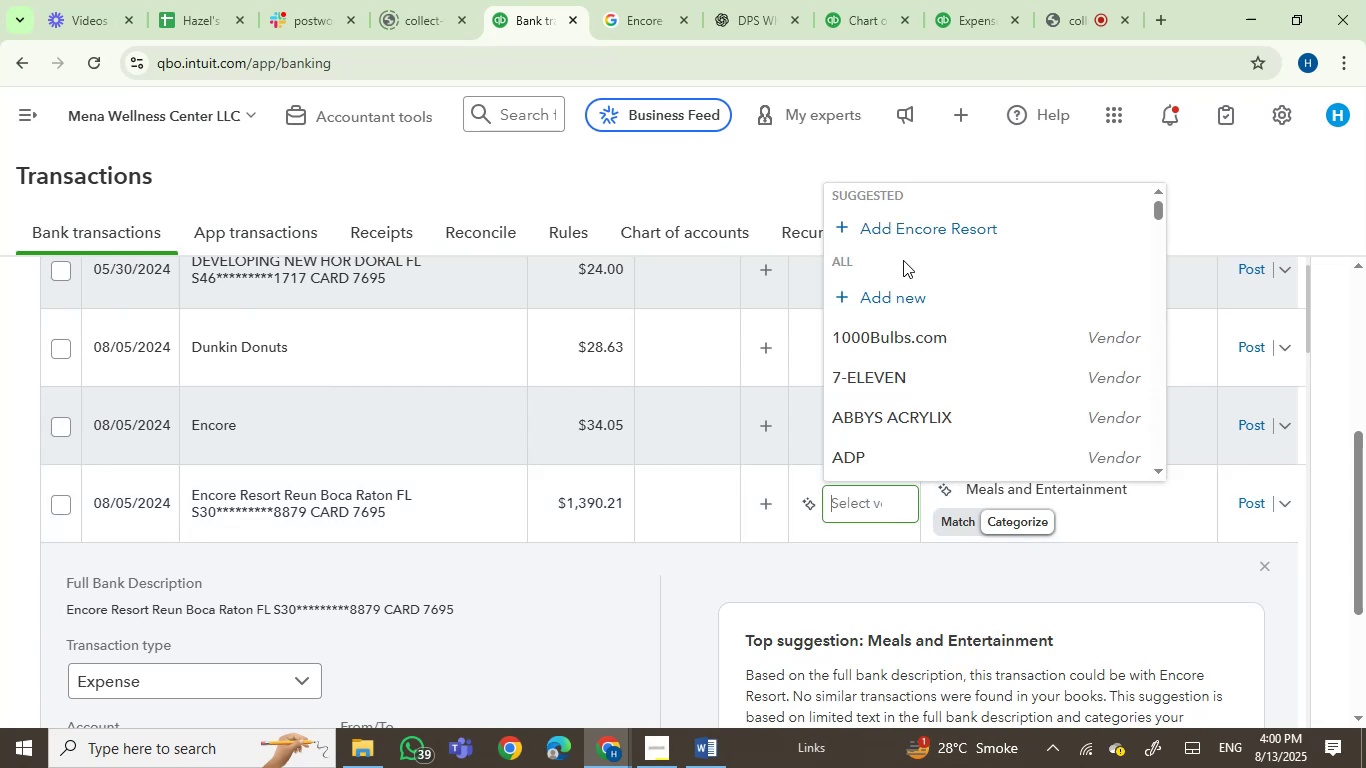 
left_click([926, 229])
 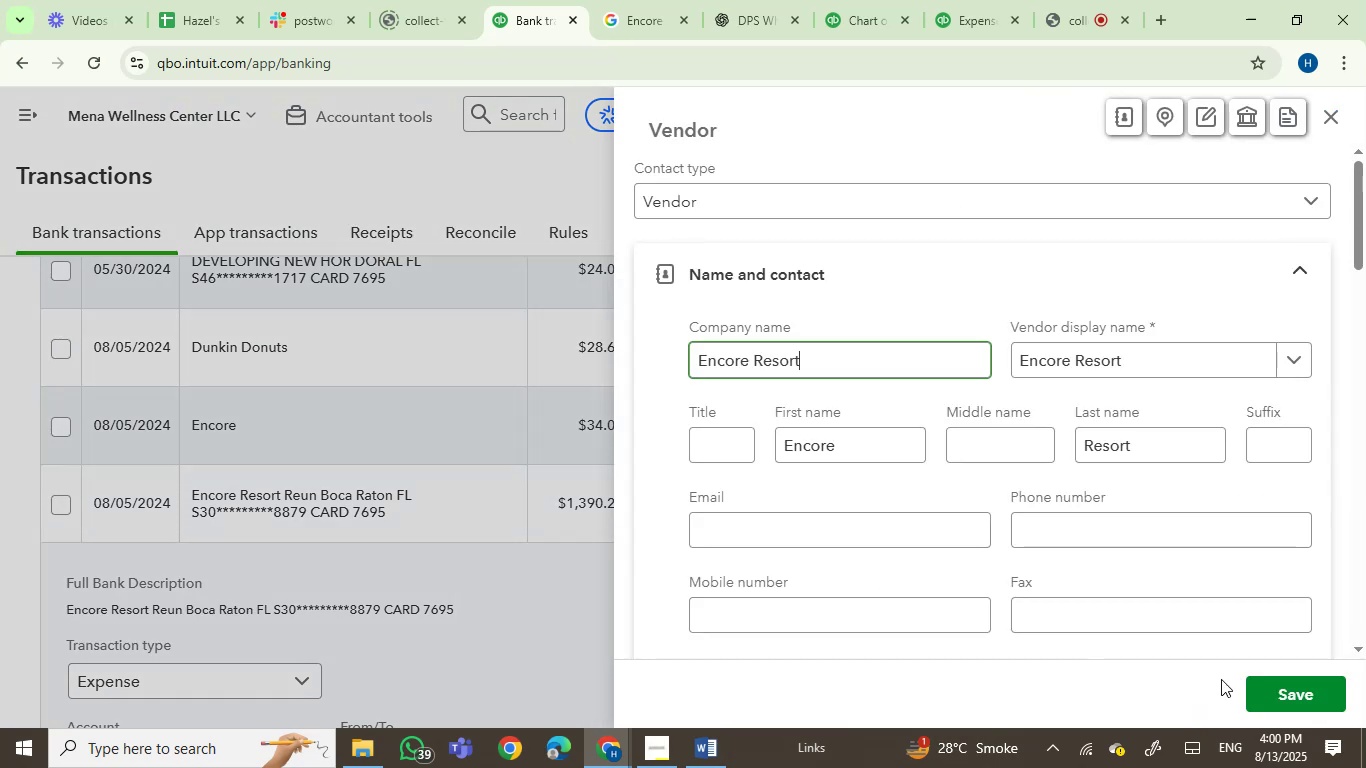 
left_click([1273, 689])
 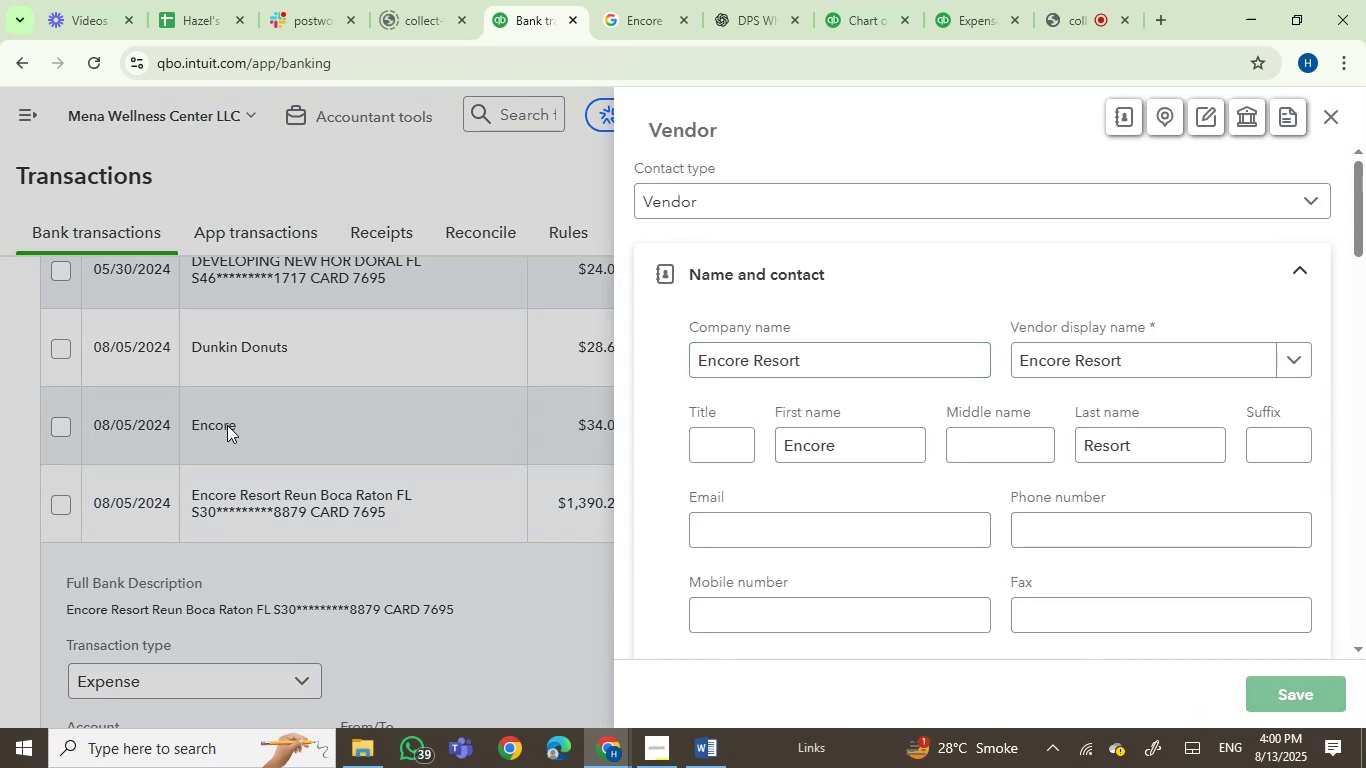 
mouse_move([200, 441])
 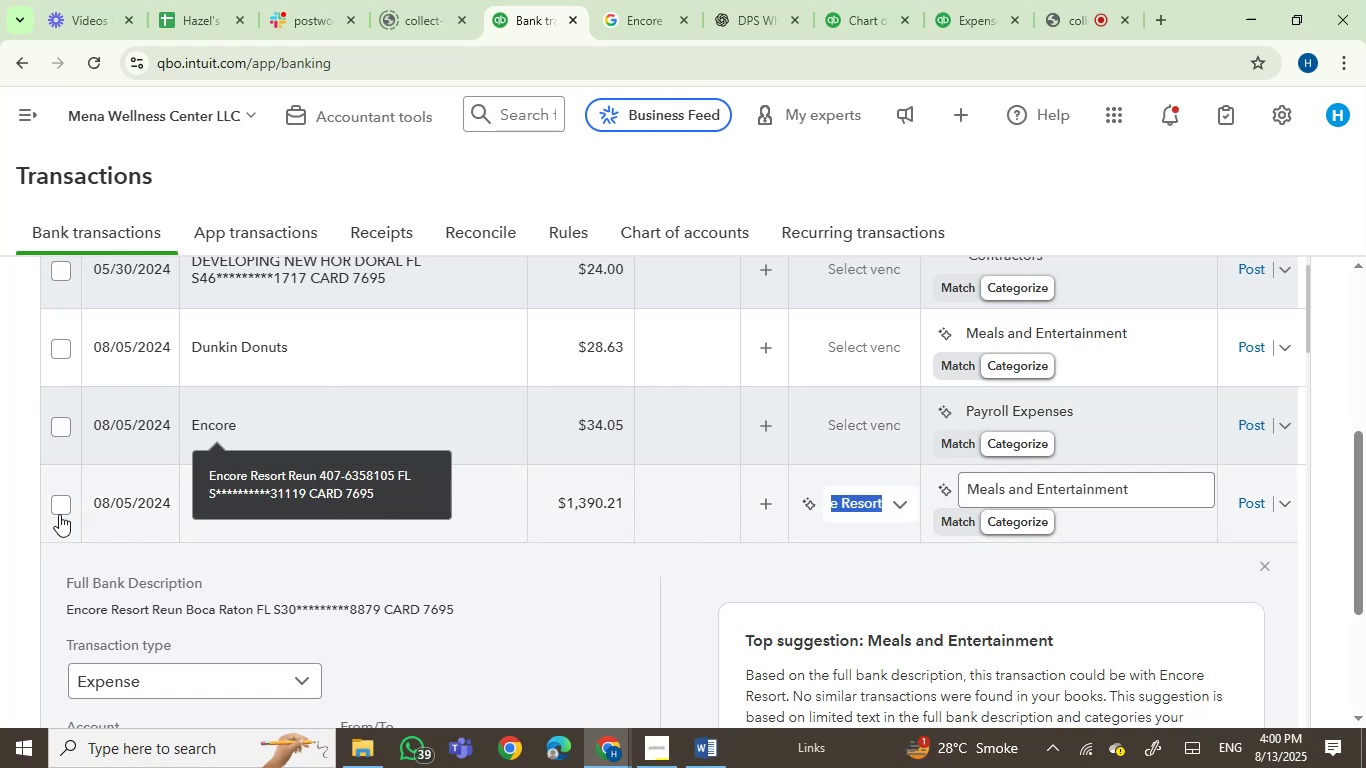 
left_click([59, 514])
 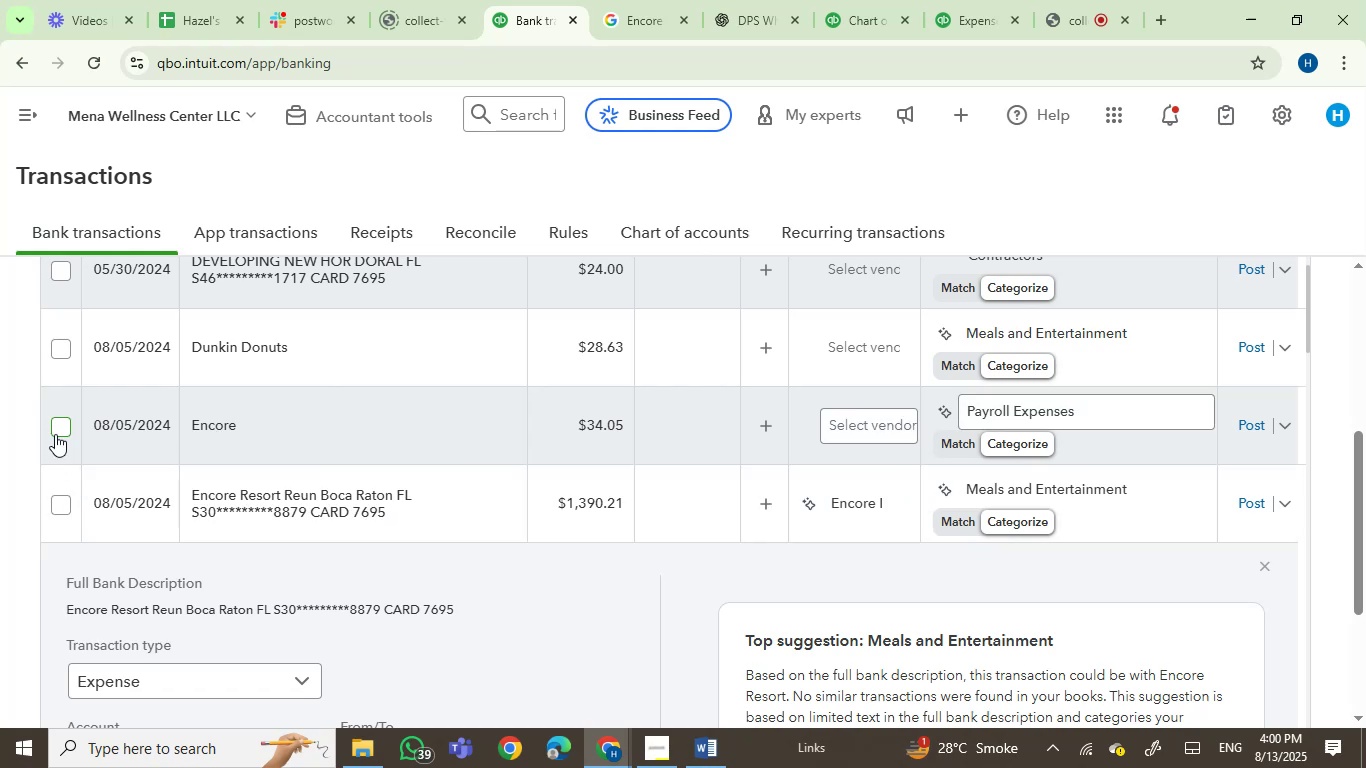 
left_click([56, 431])
 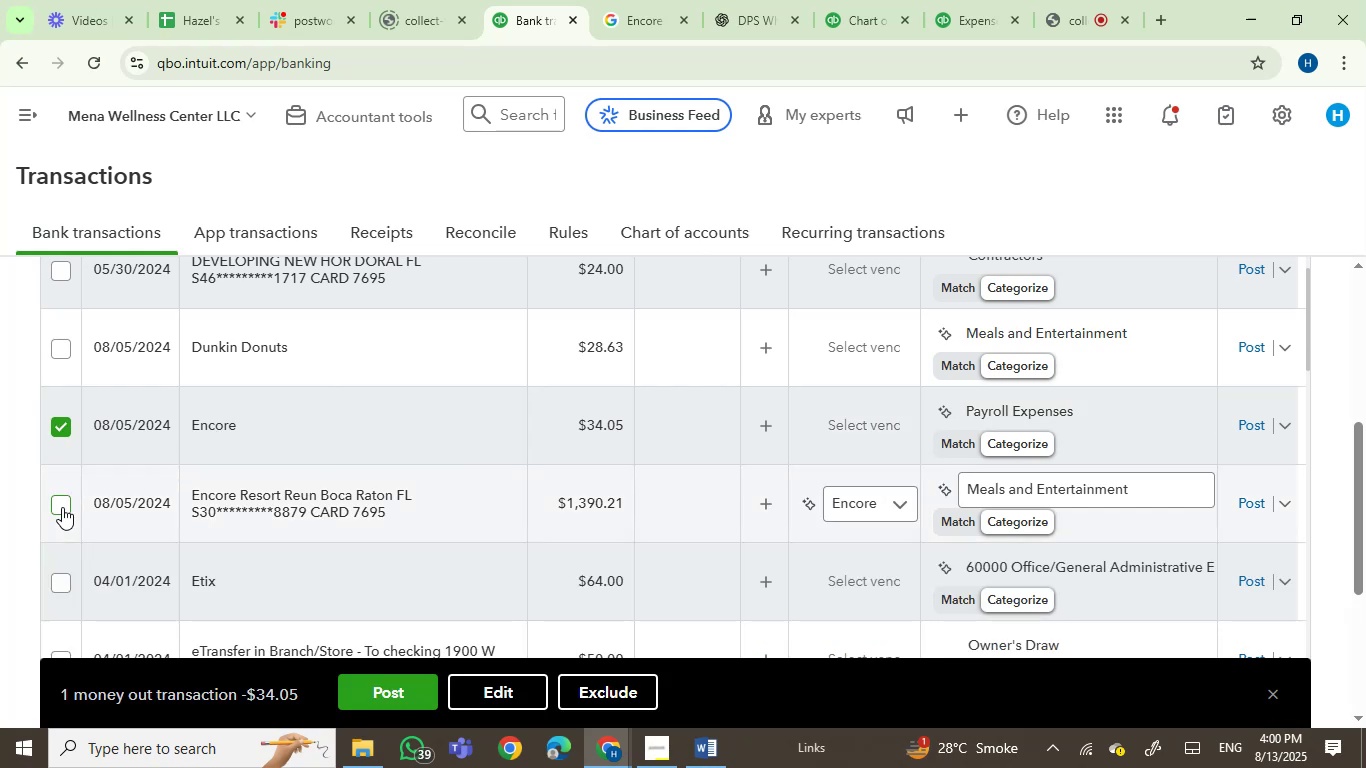 
left_click([62, 507])
 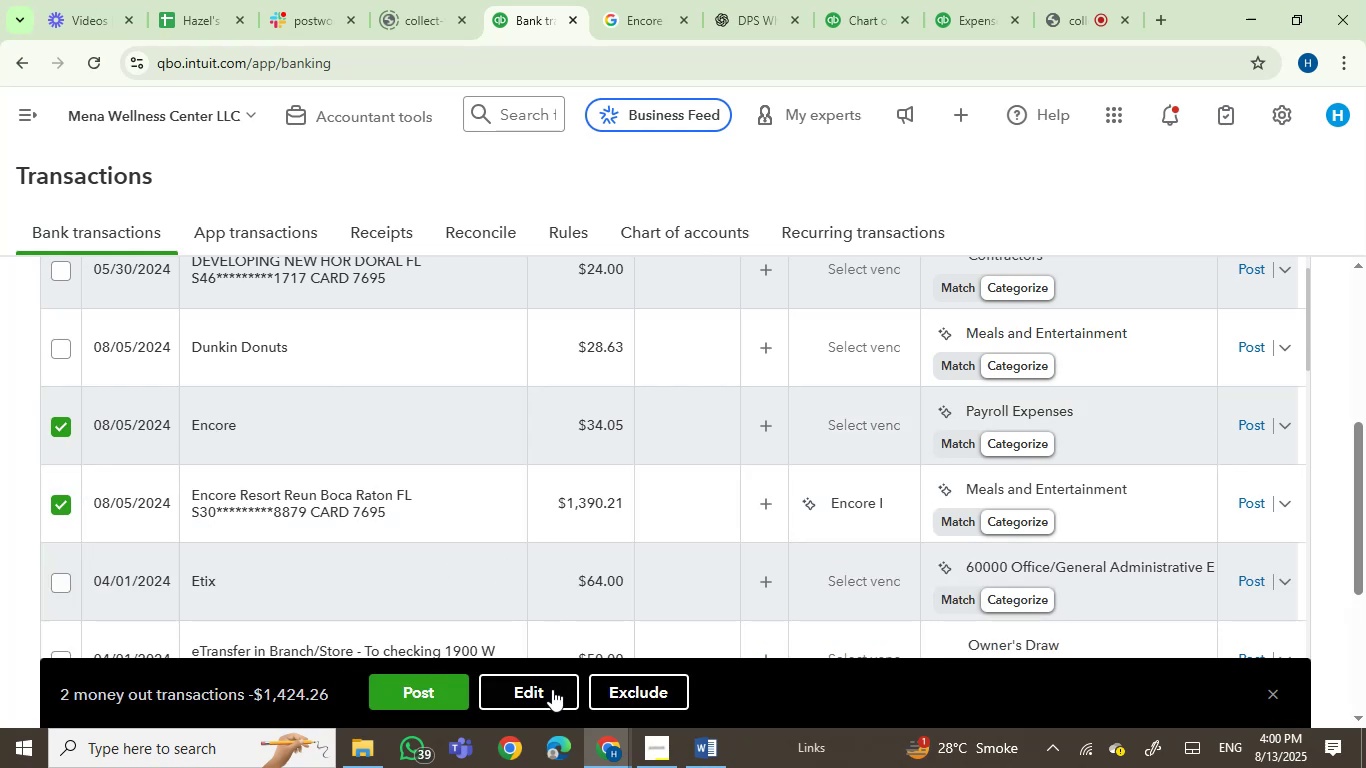 
left_click([549, 692])
 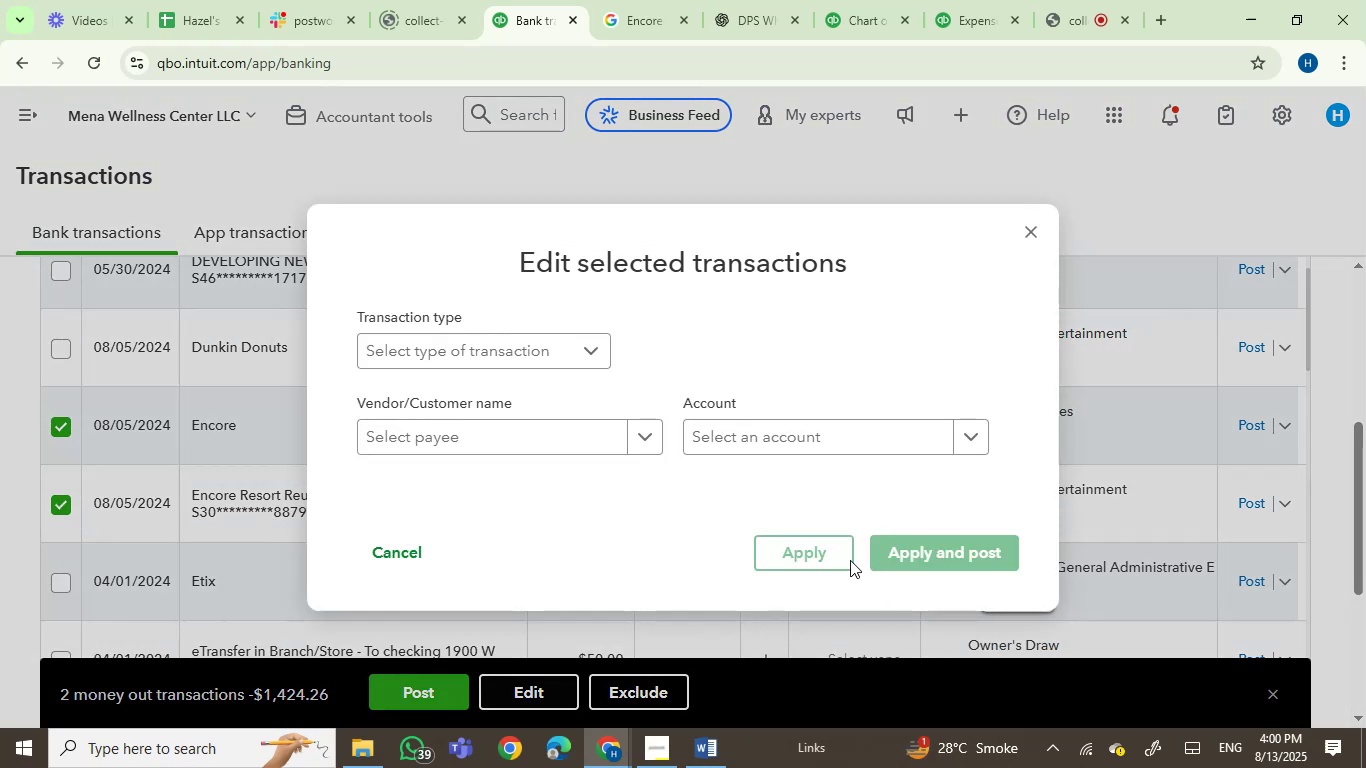 
left_click([790, 443])
 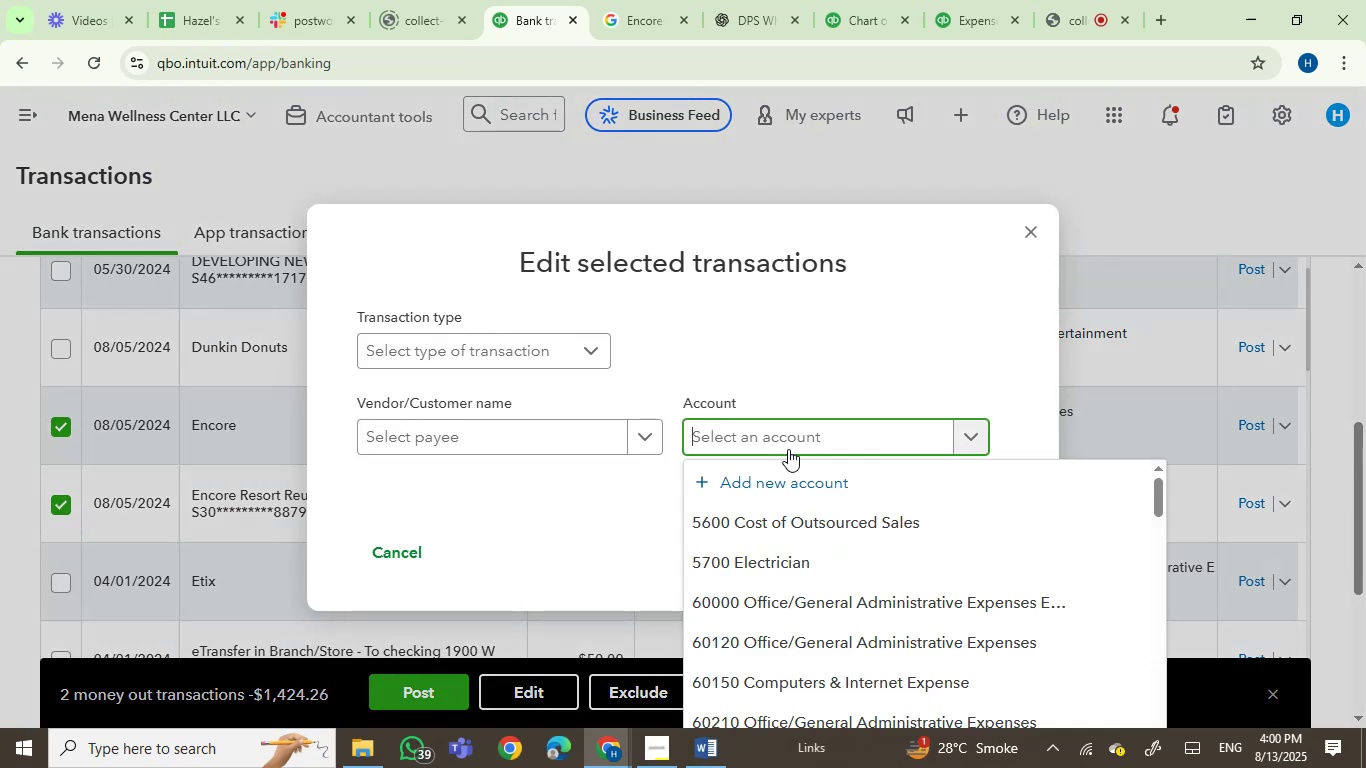 
type(hot)
 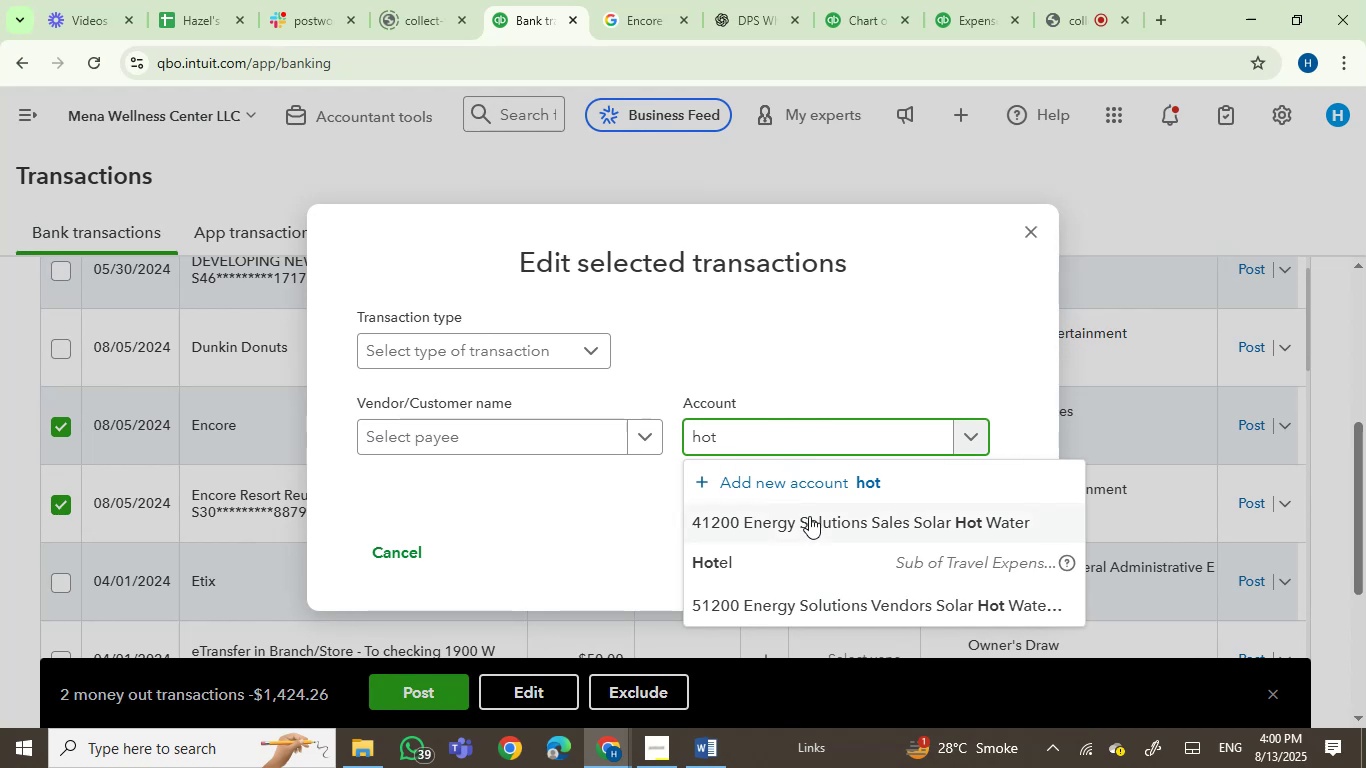 
left_click([756, 578])
 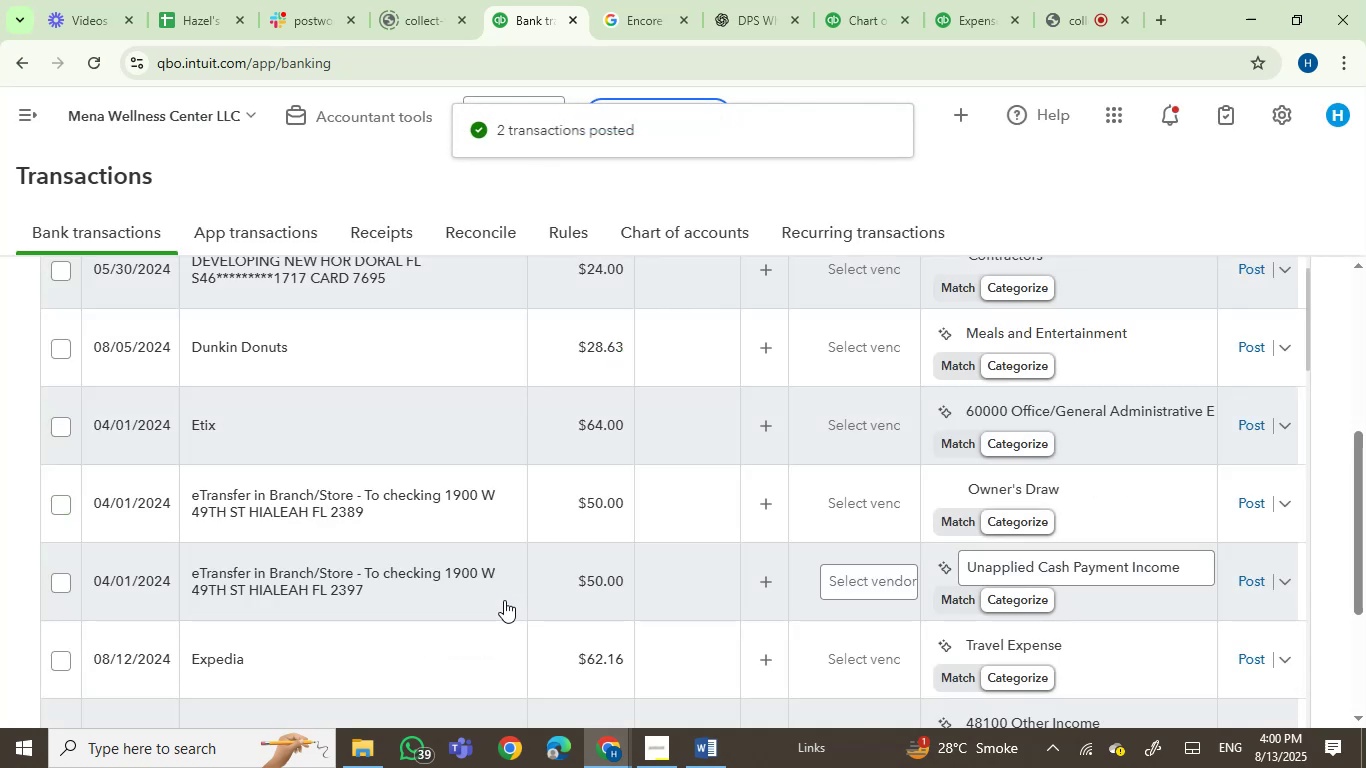 
wait(5.29)
 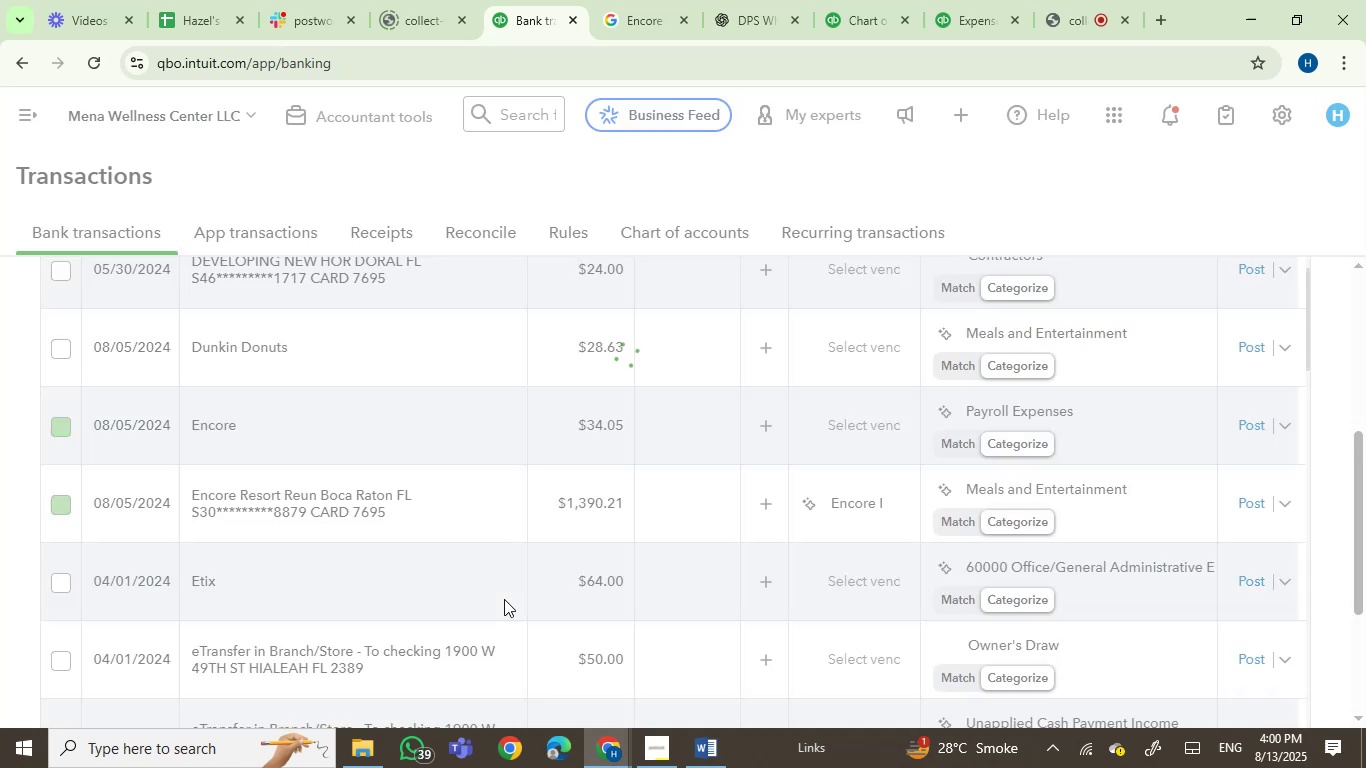 
scroll: coordinate [667, 534], scroll_direction: down, amount: 2.0
 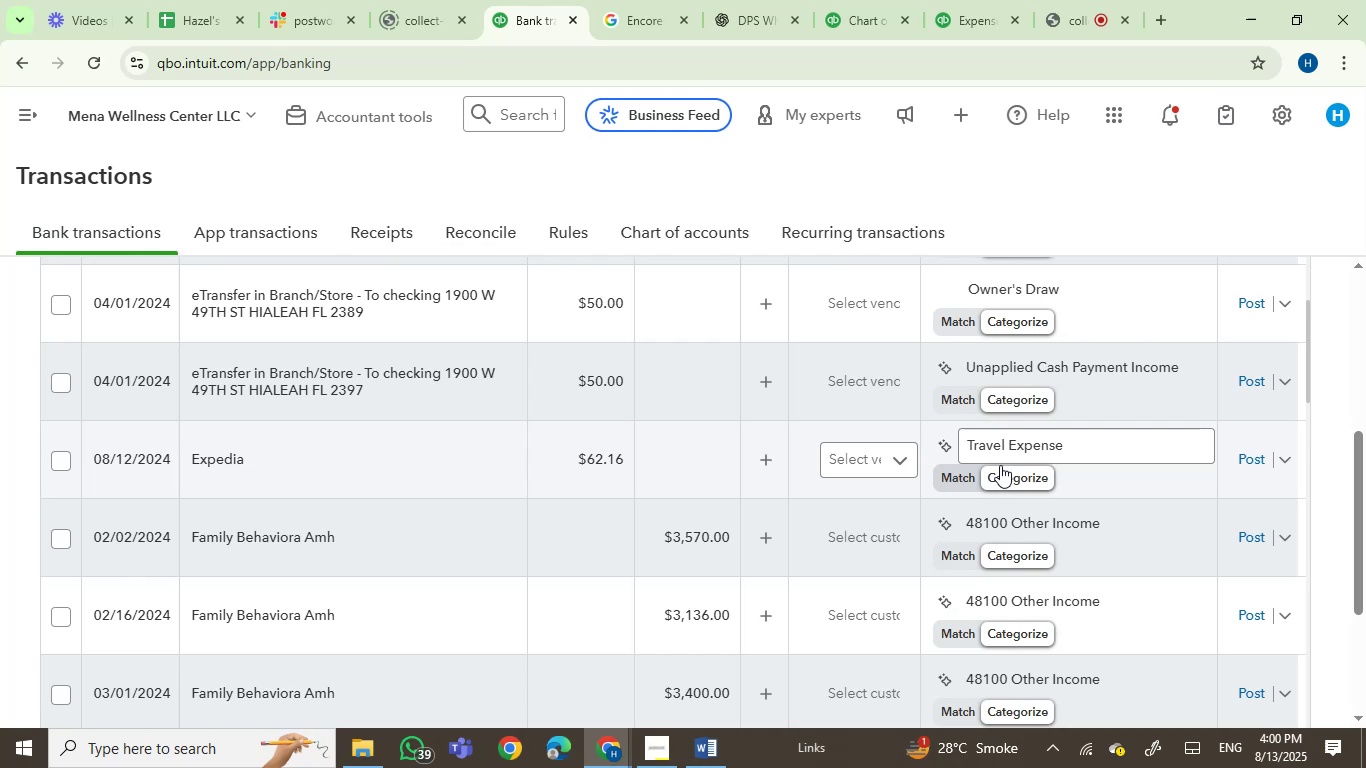 
wait(5.12)
 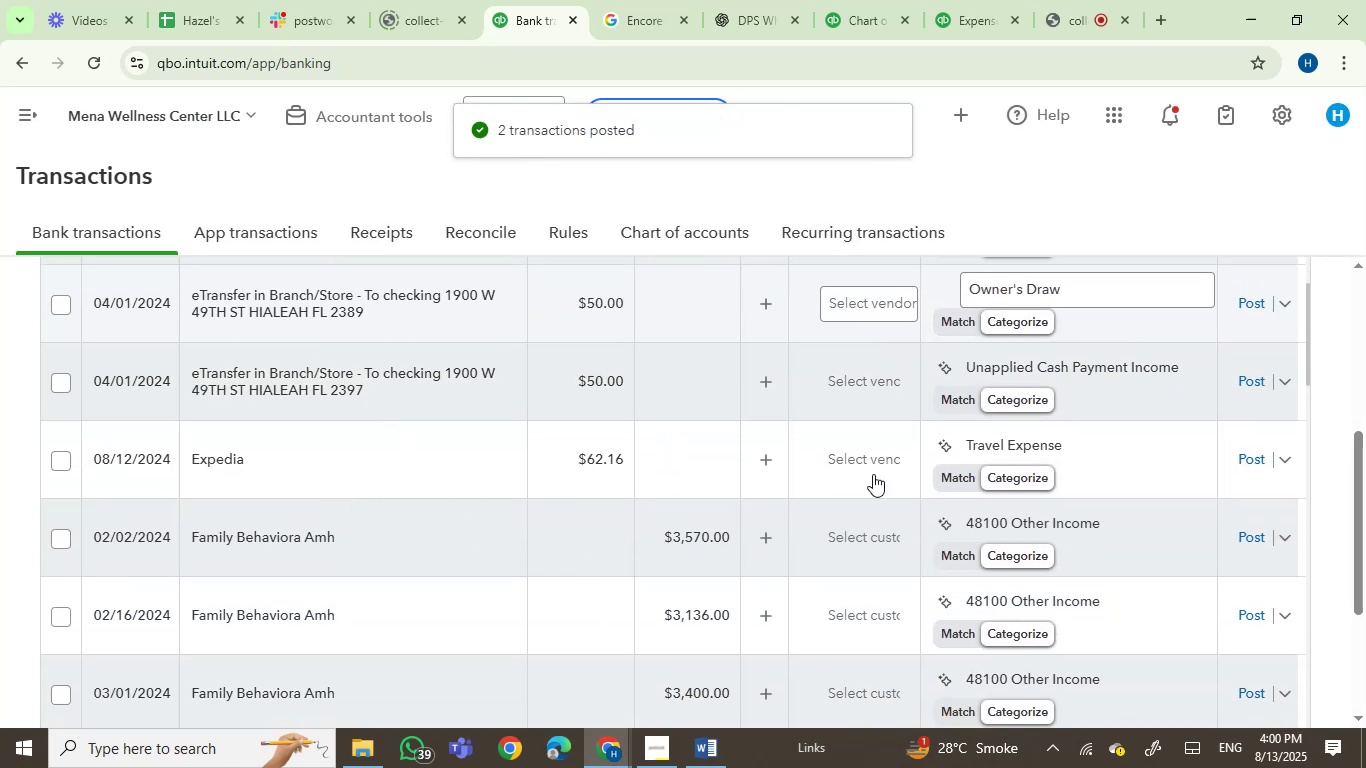 
left_click([1022, 442])
 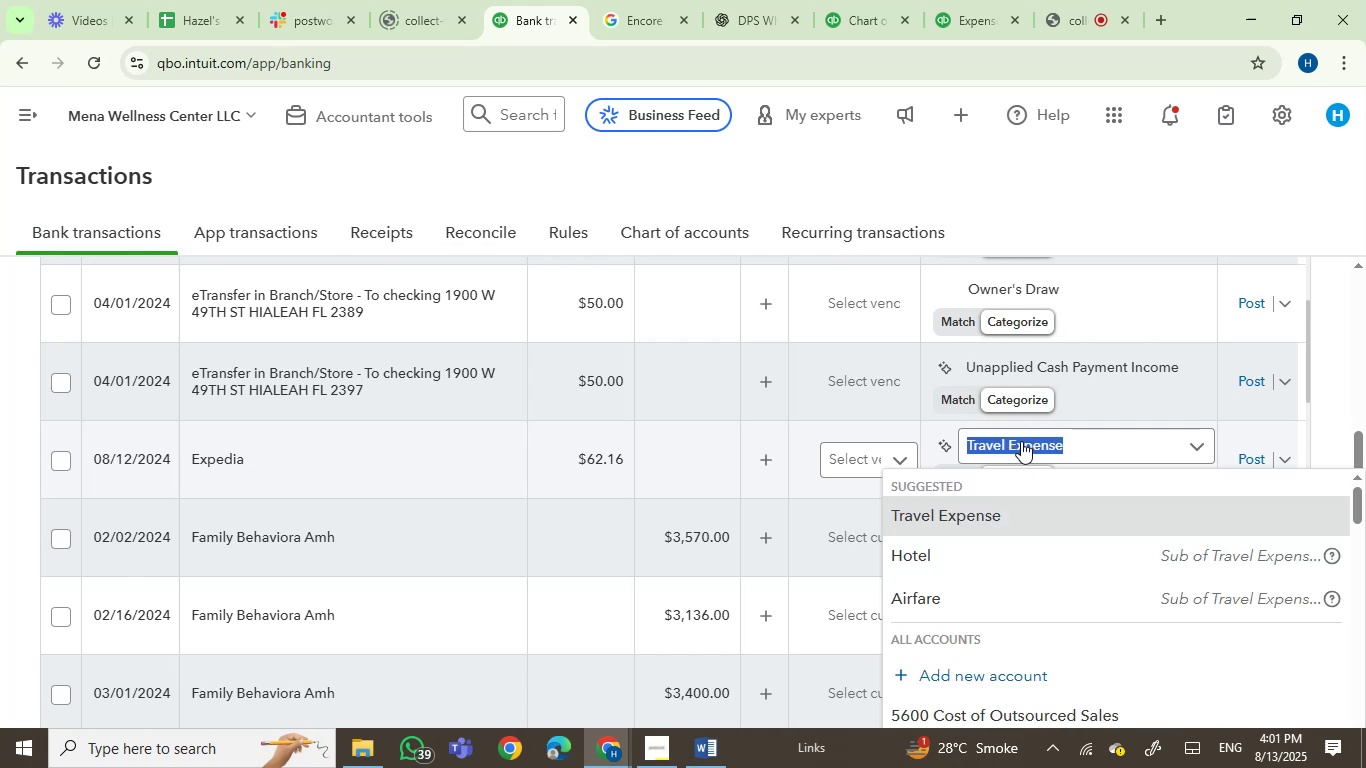 
type(air)
 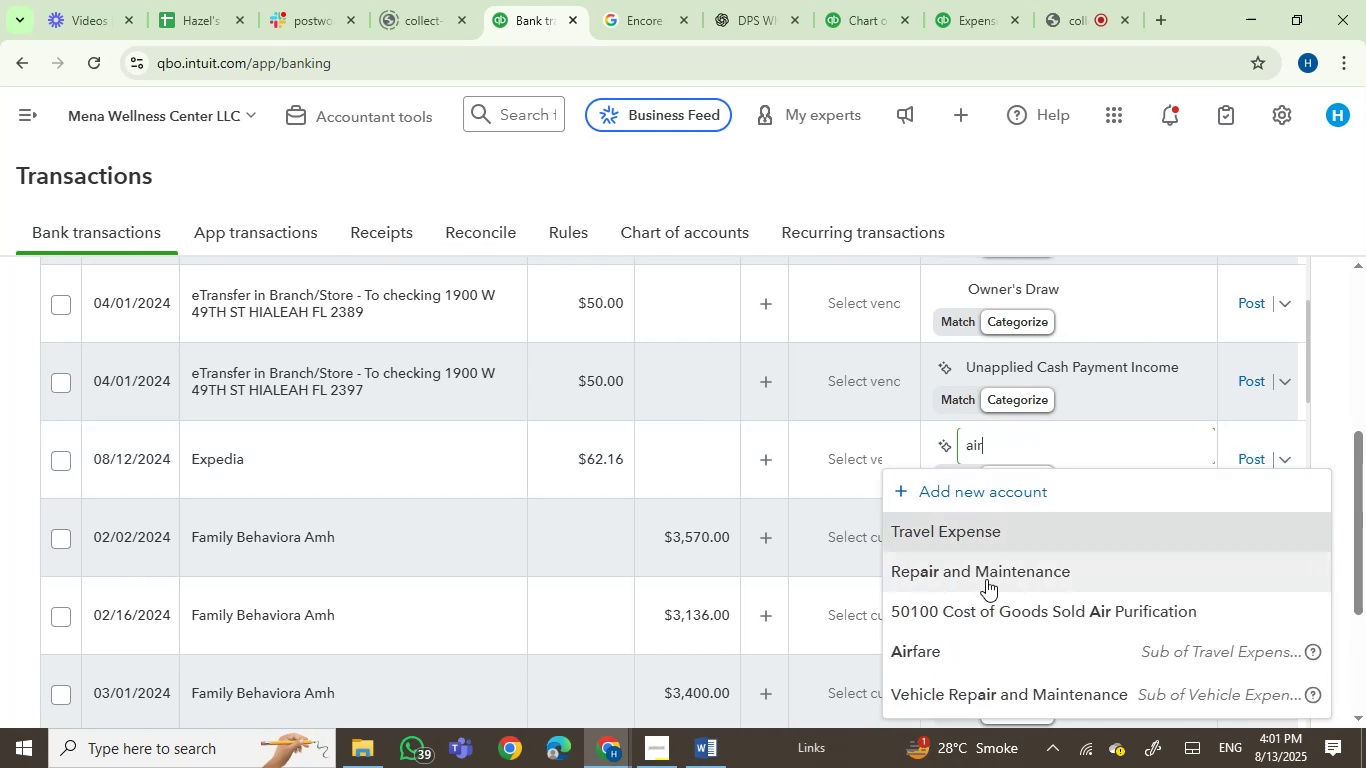 
left_click([961, 648])
 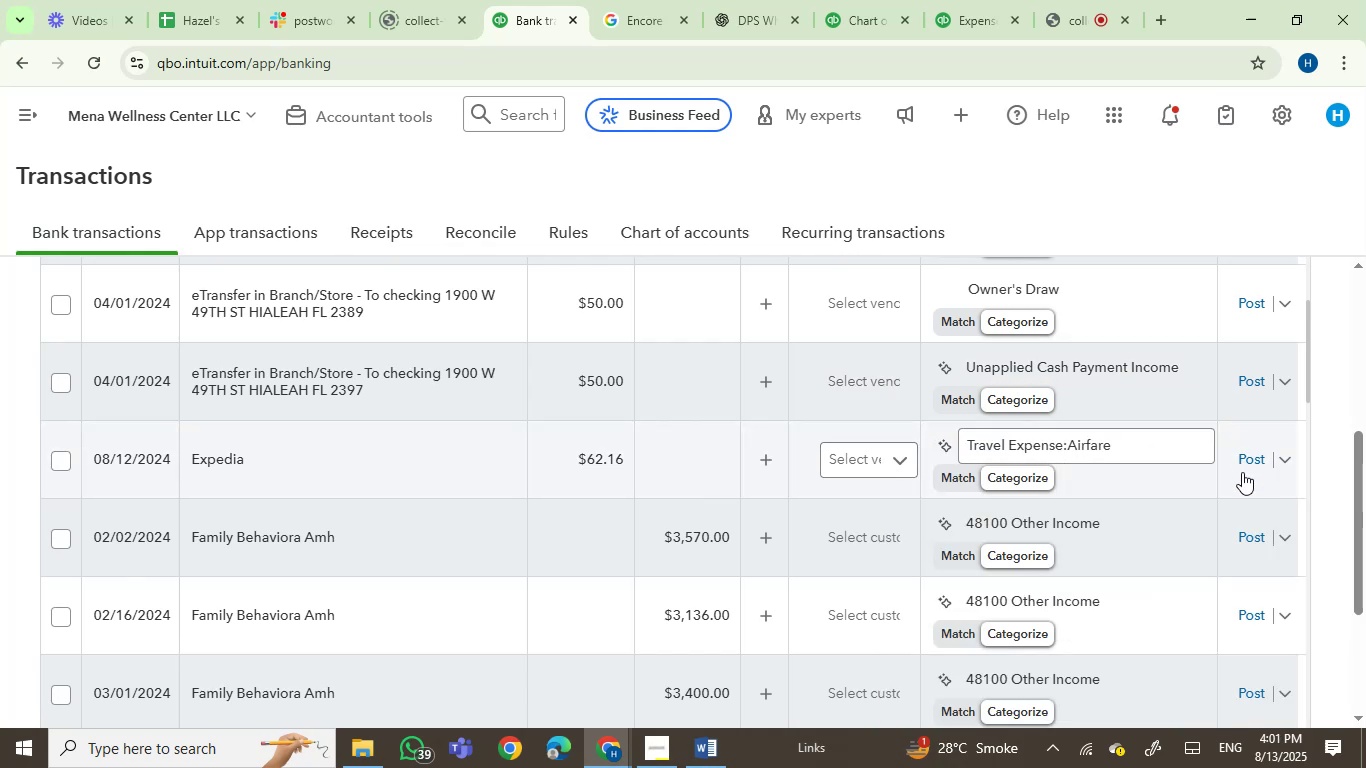 
left_click([1254, 460])
 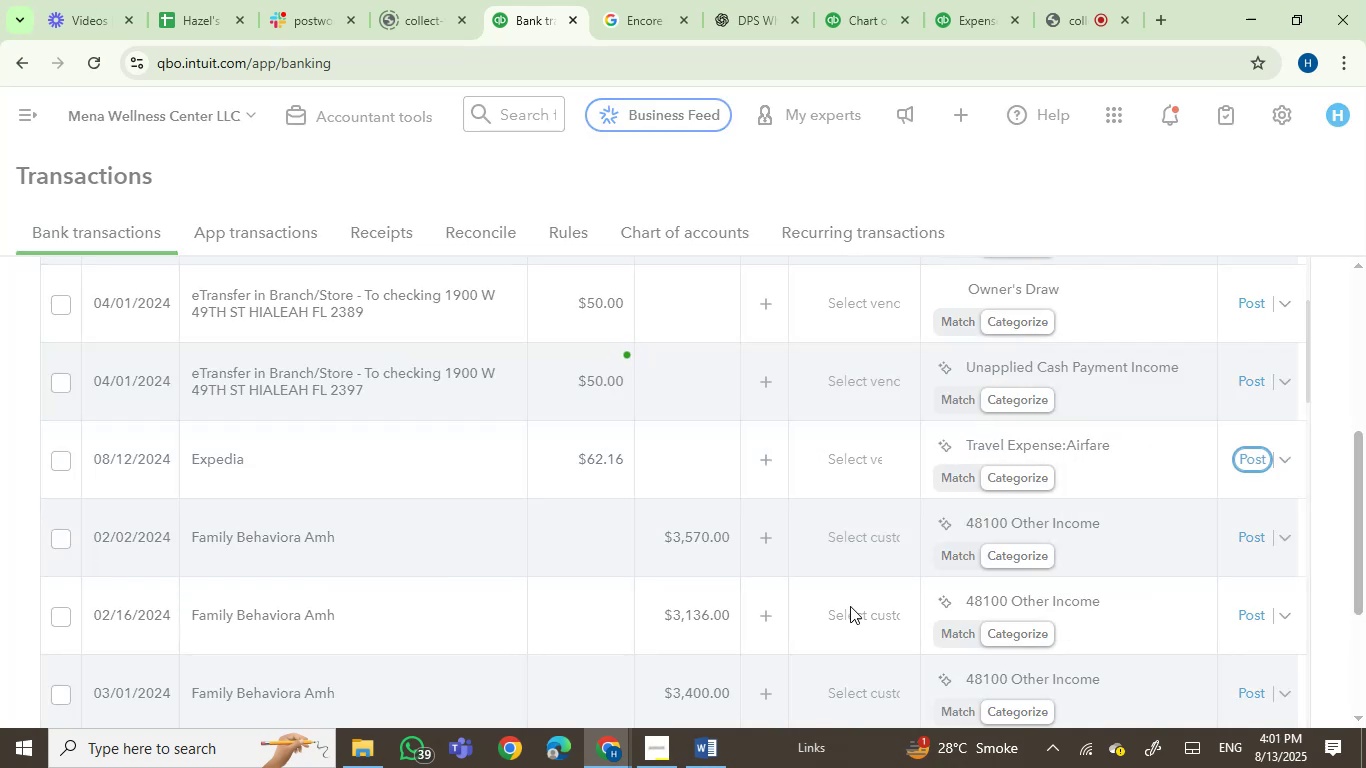 
scroll: coordinate [850, 609], scroll_direction: down, amount: 1.0
 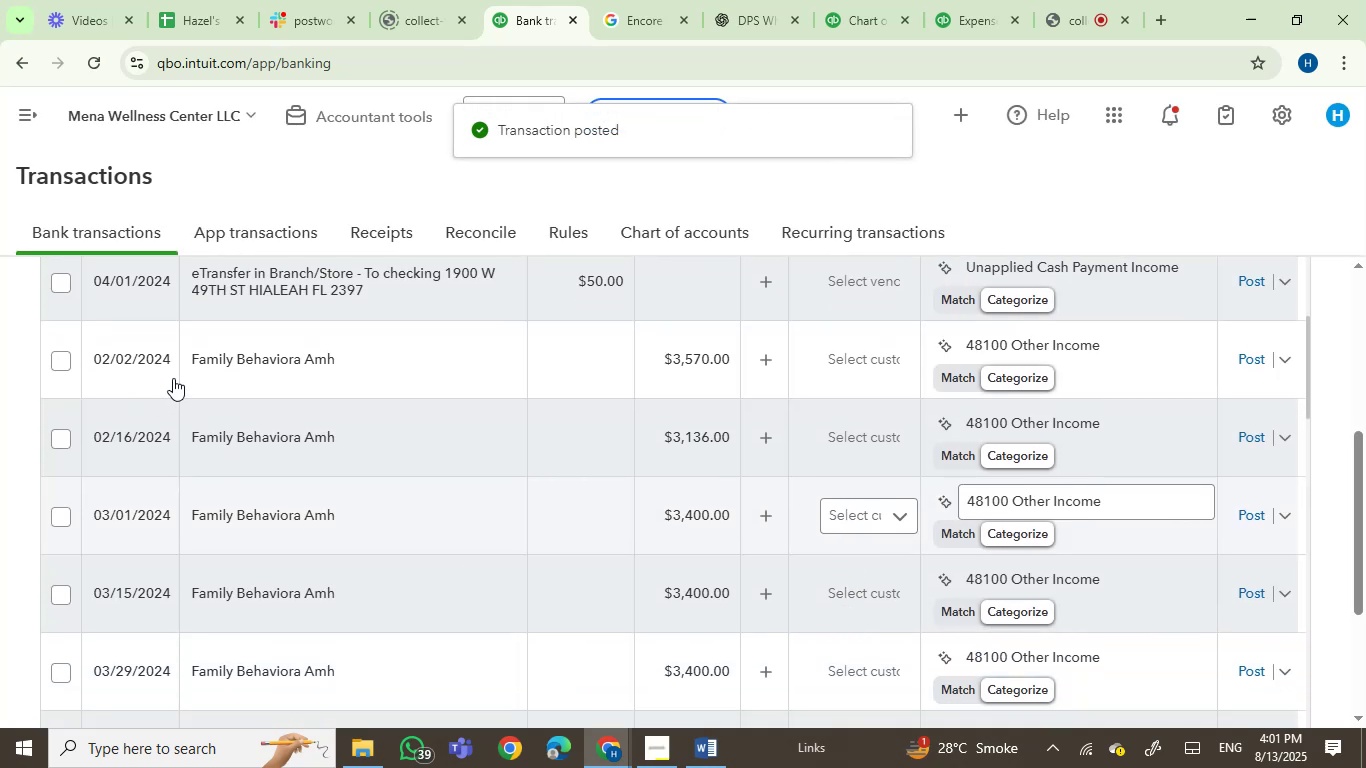 
left_click([246, 369])
 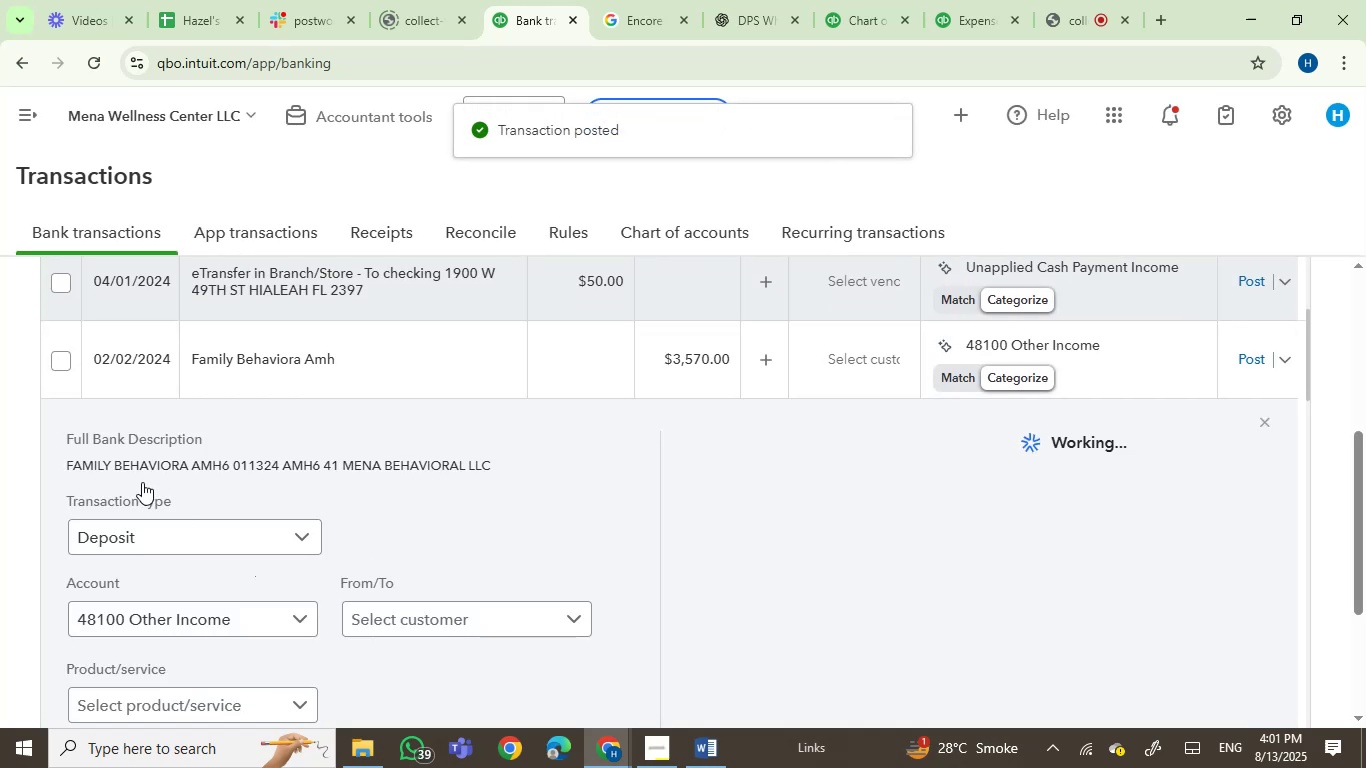 
left_click([90, 463])
 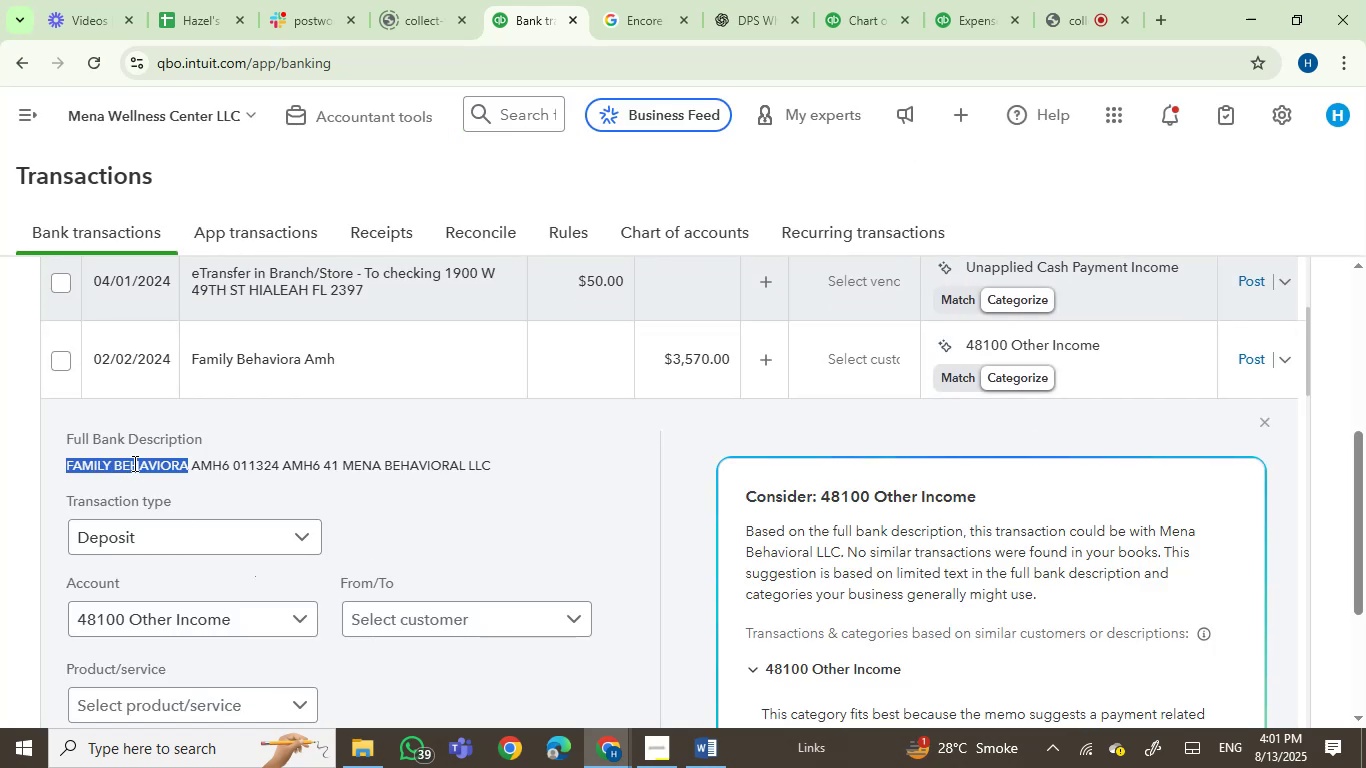 
key(Control+C)
 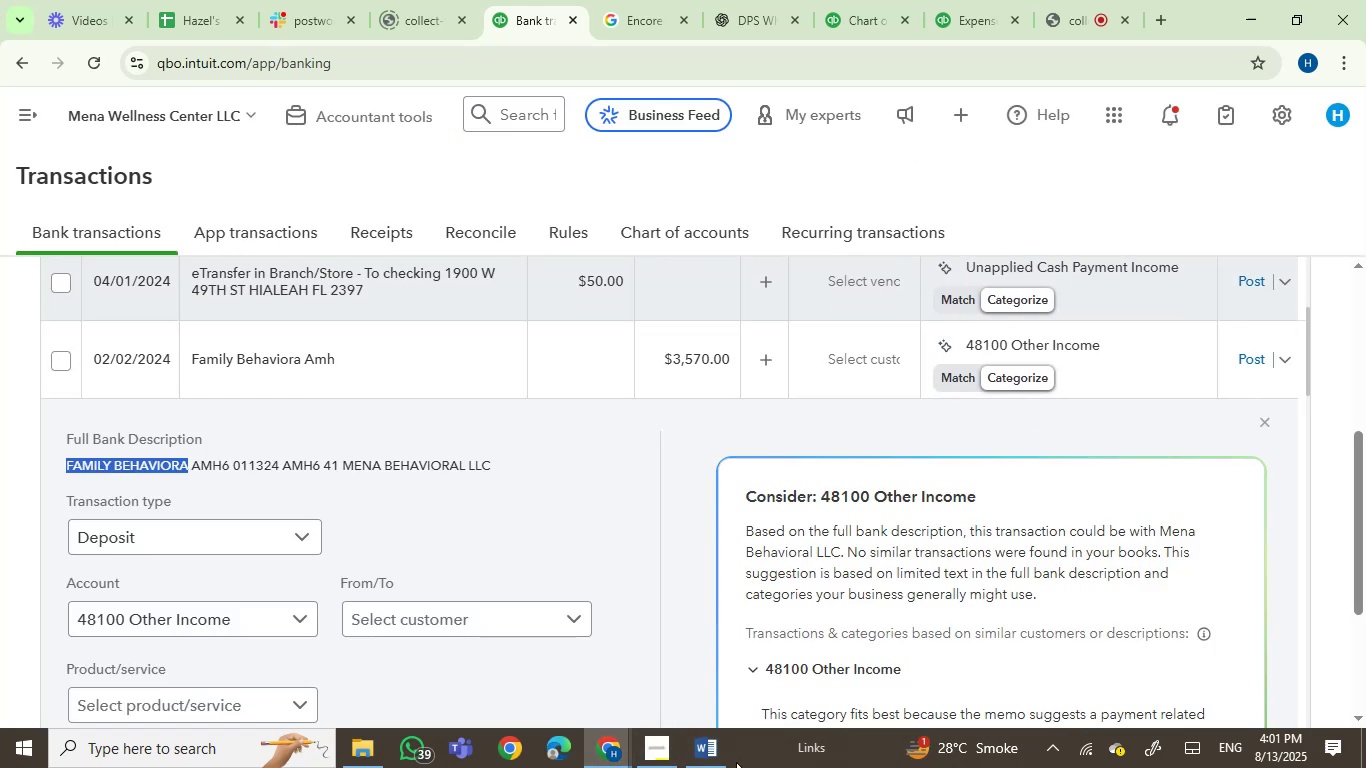 
left_click([718, 763])
 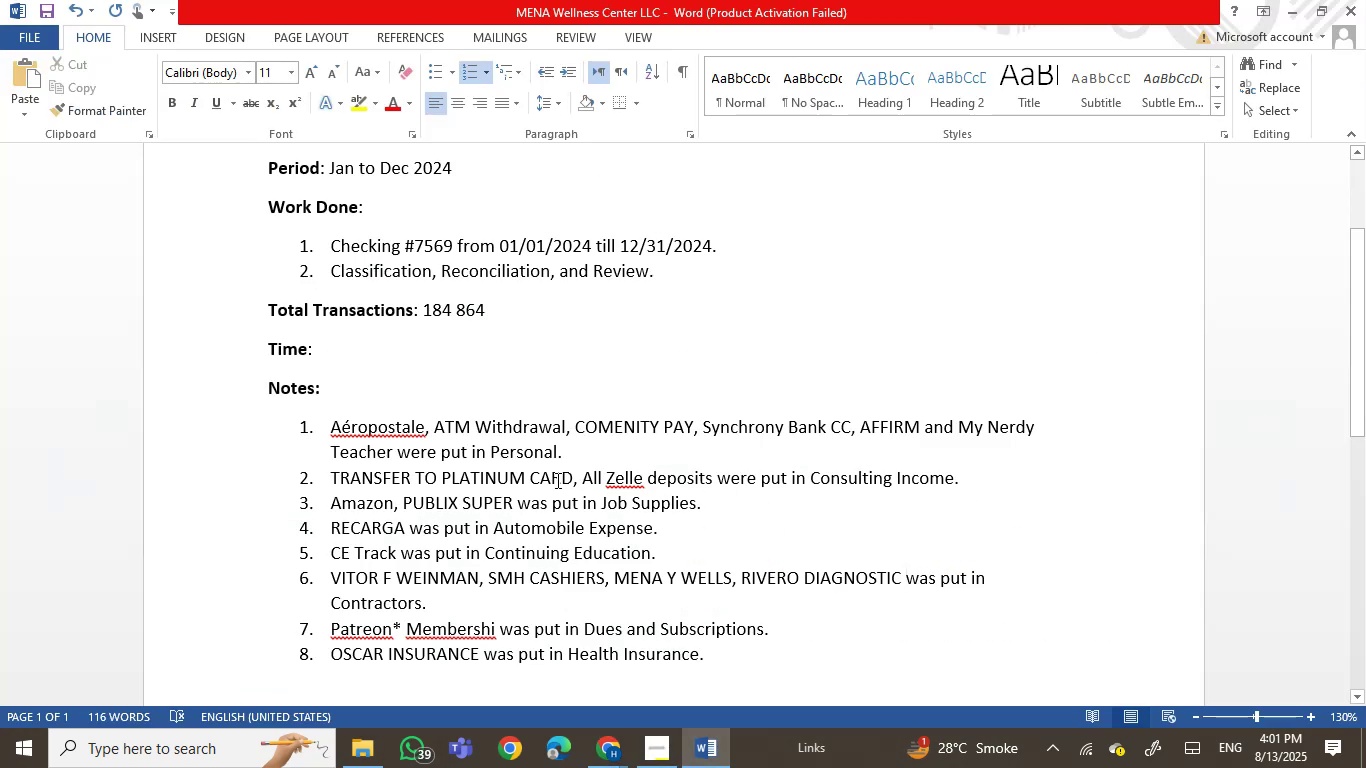 
left_click([580, 474])
 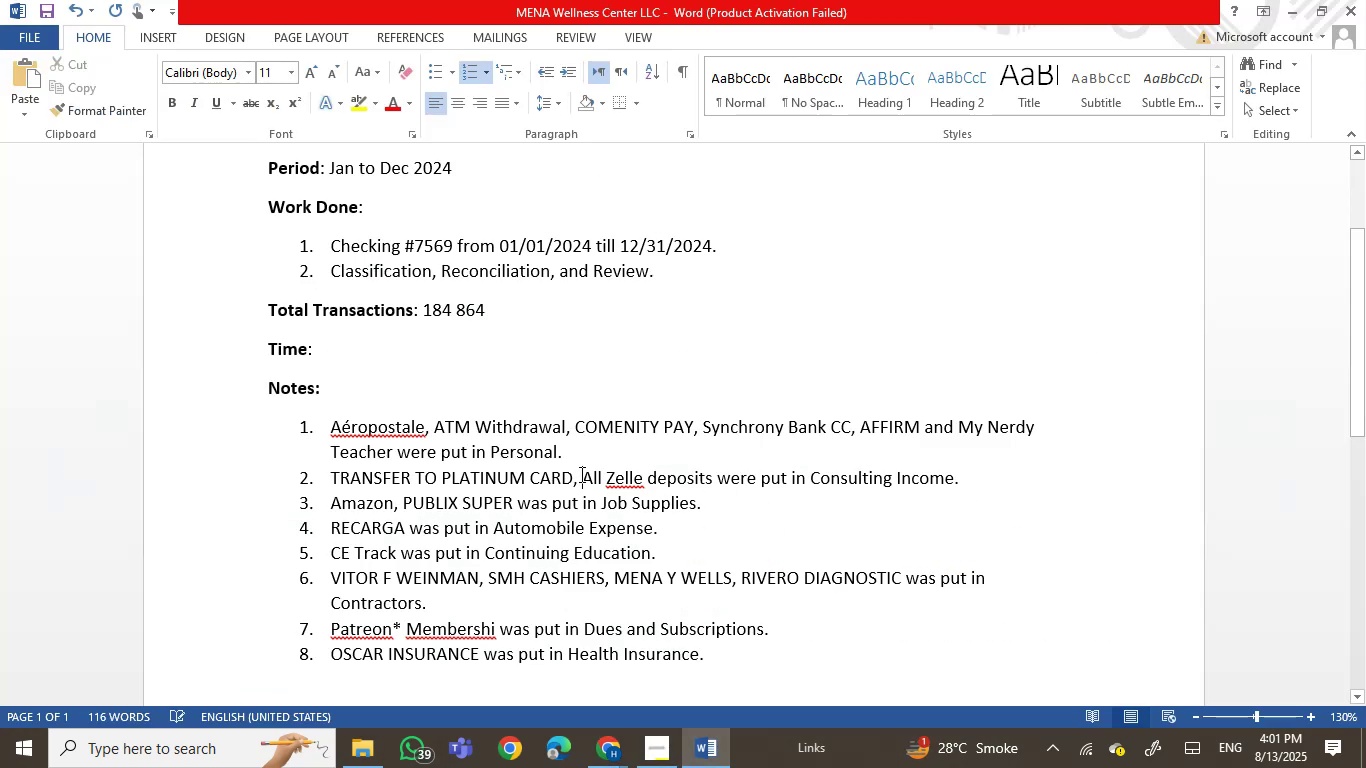 
right_click([580, 474])
 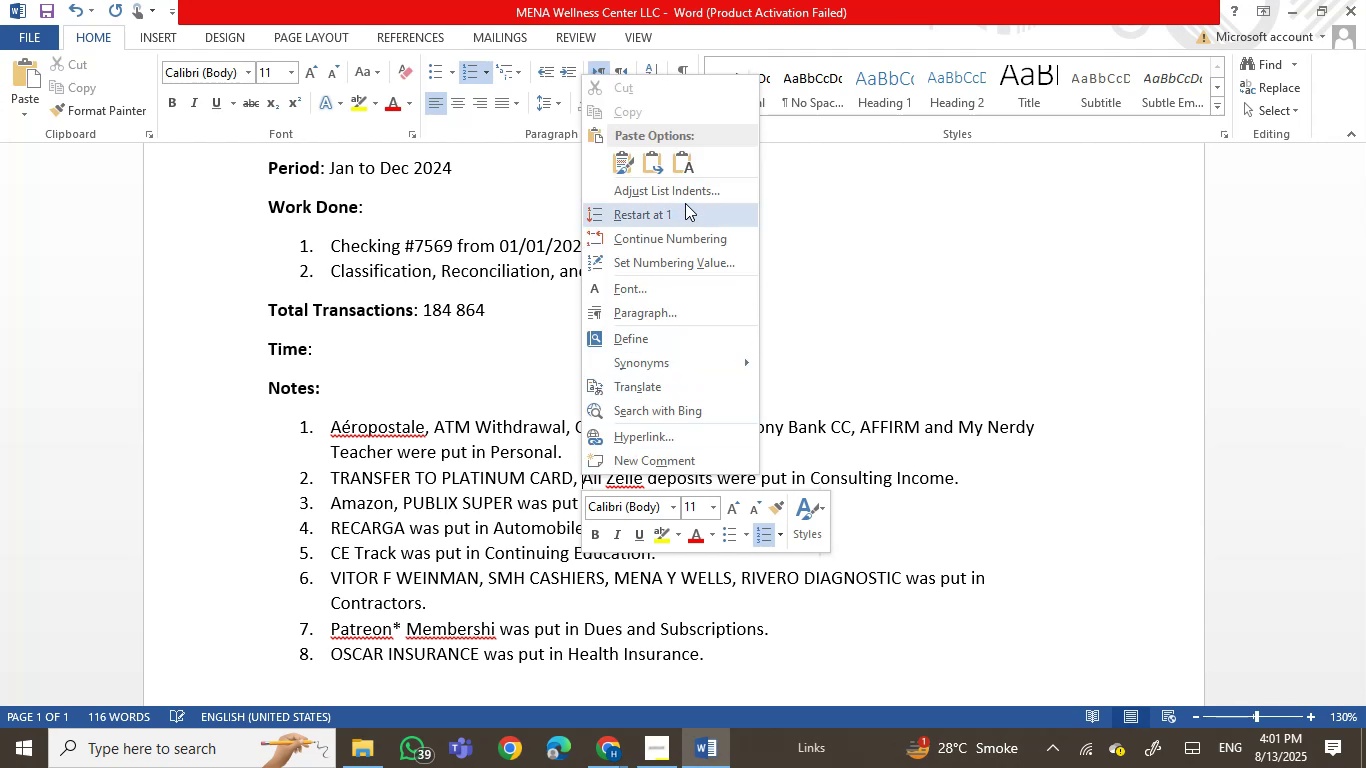 
left_click([676, 154])
 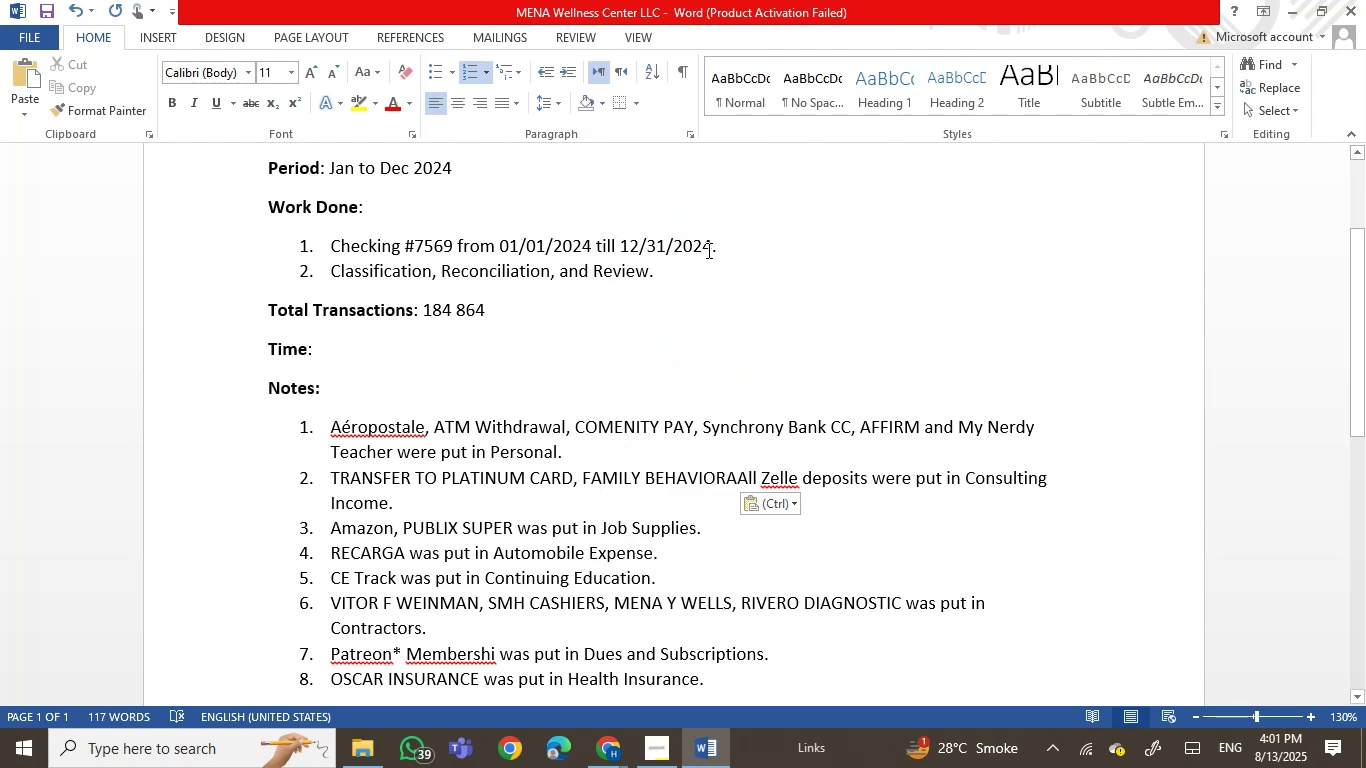 
key(Comma)
 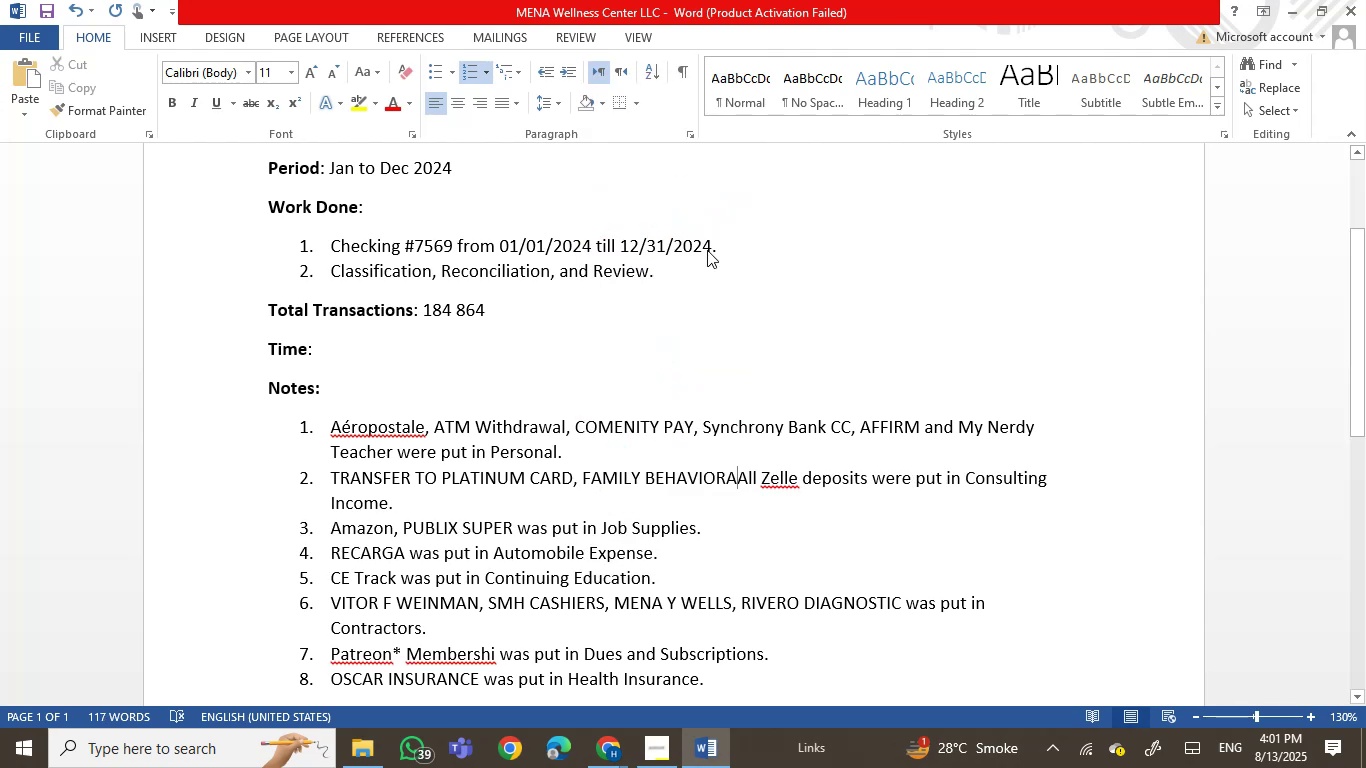 
key(Space)
 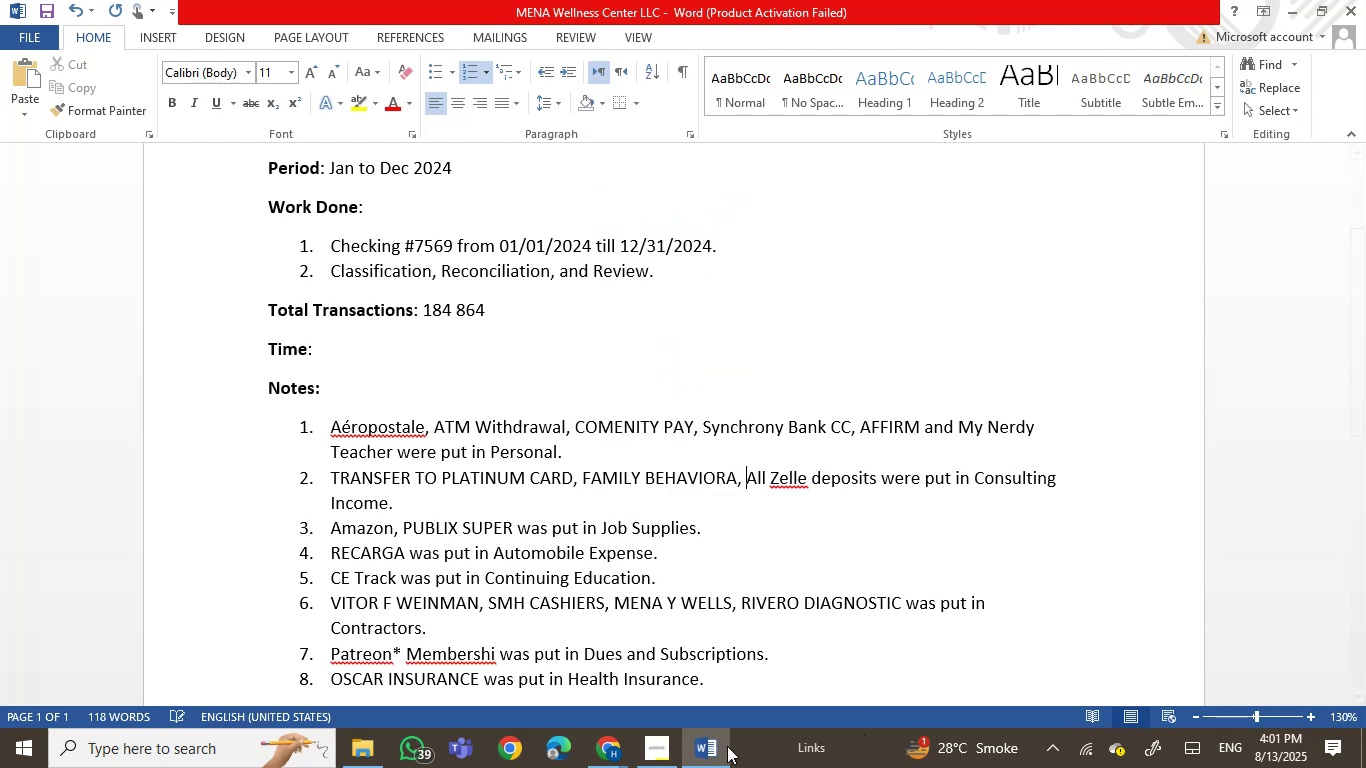 
left_click([721, 740])
 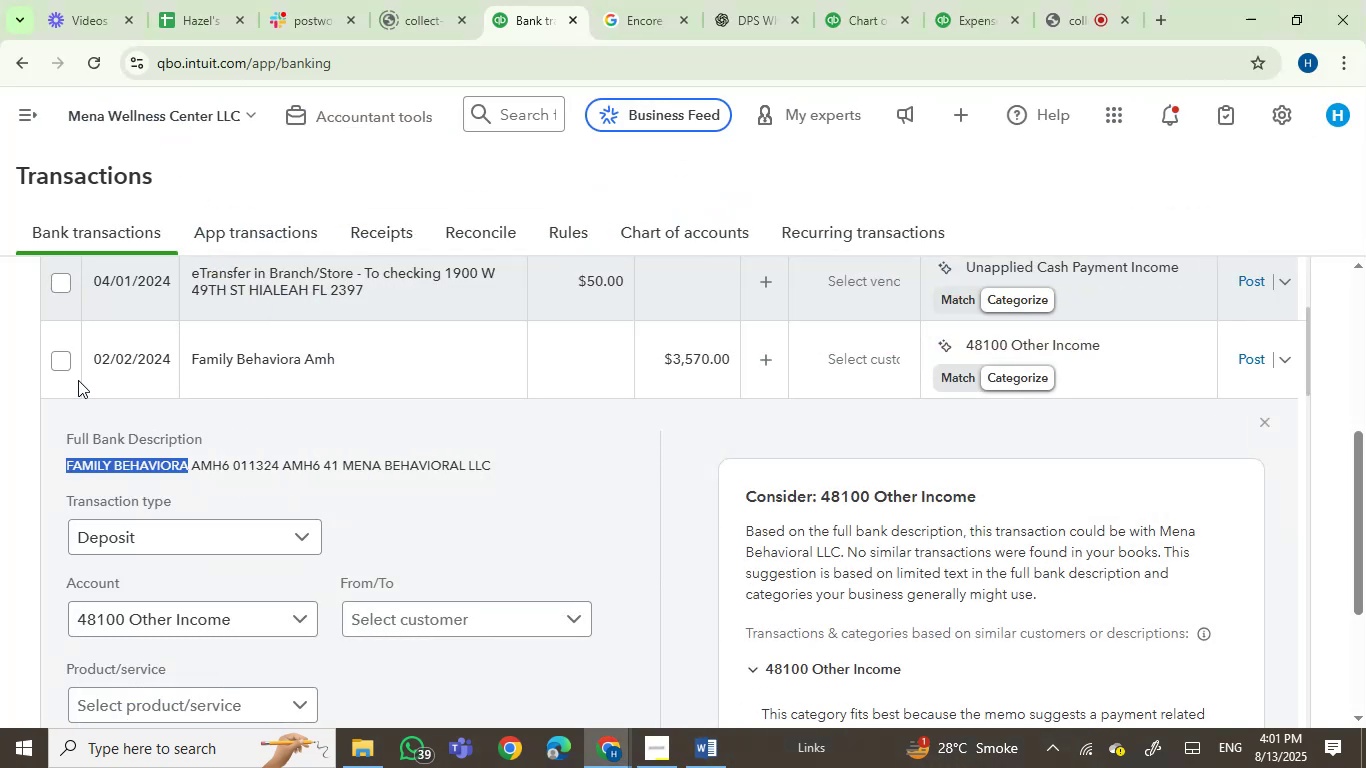 
left_click([45, 364])
 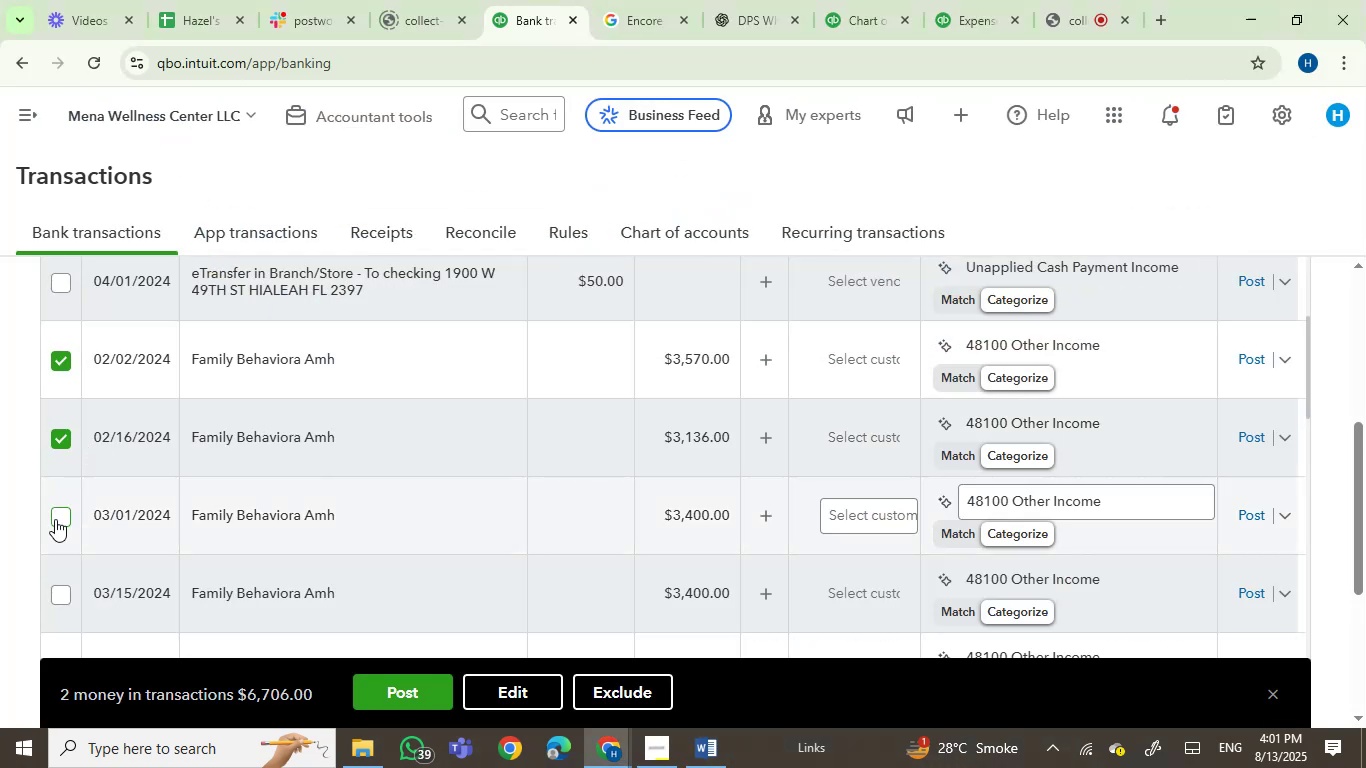 
scroll: coordinate [635, 554], scroll_direction: down, amount: 2.0
 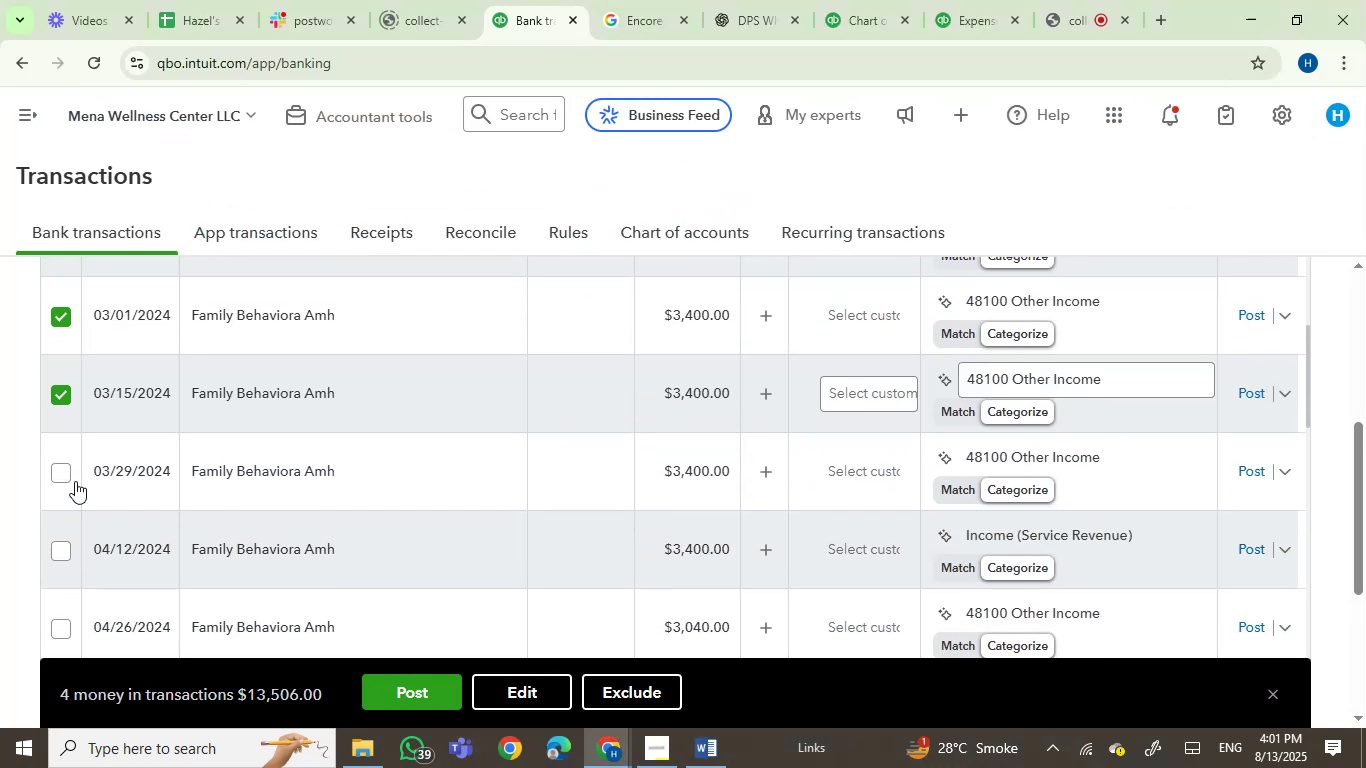 
left_click([63, 472])
 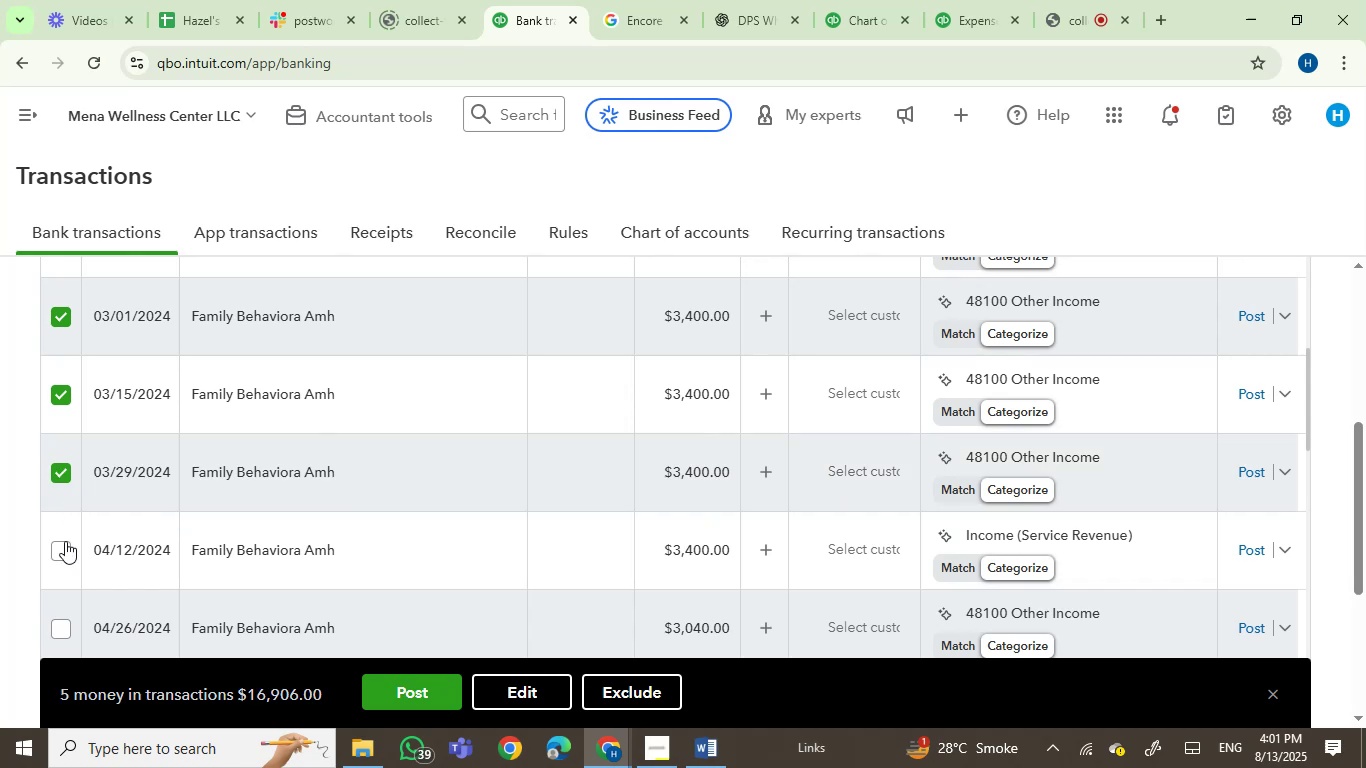 
left_click([65, 548])
 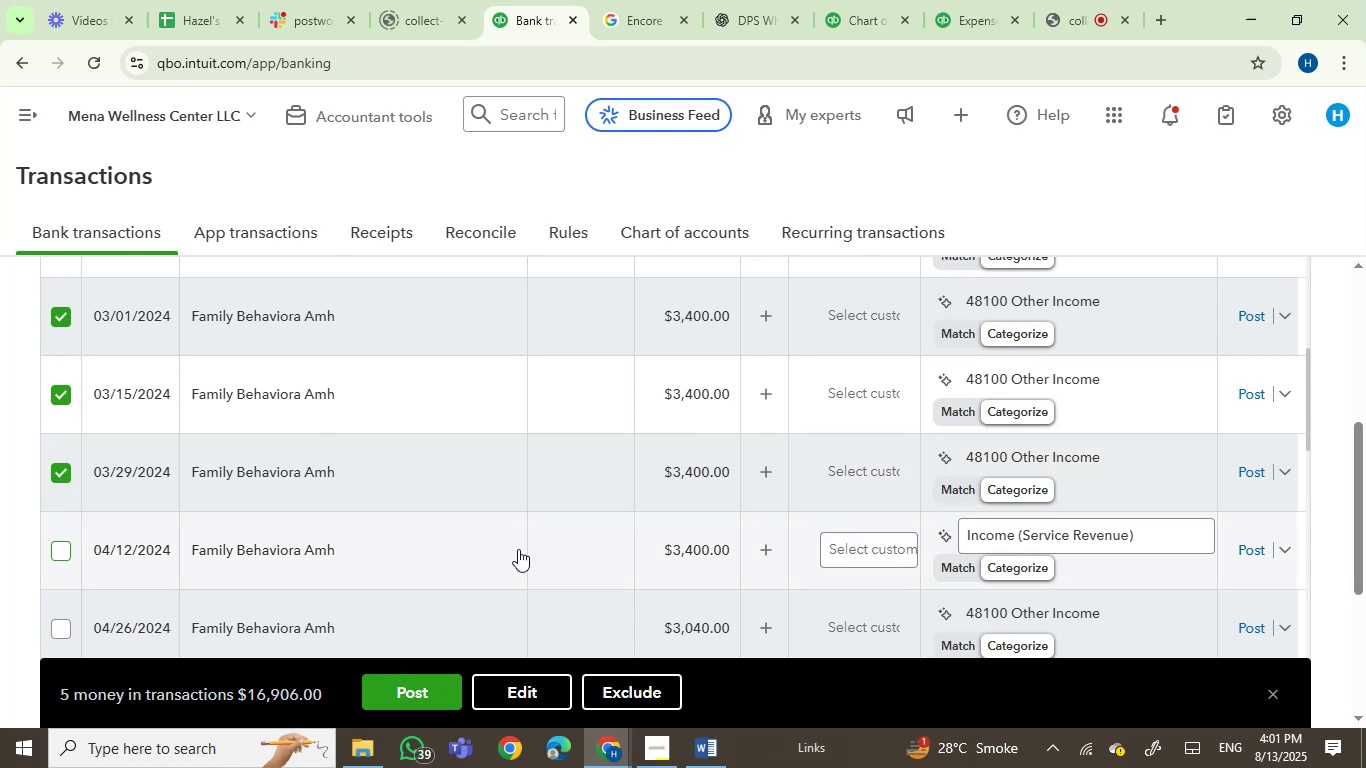 
scroll: coordinate [566, 549], scroll_direction: down, amount: 2.0
 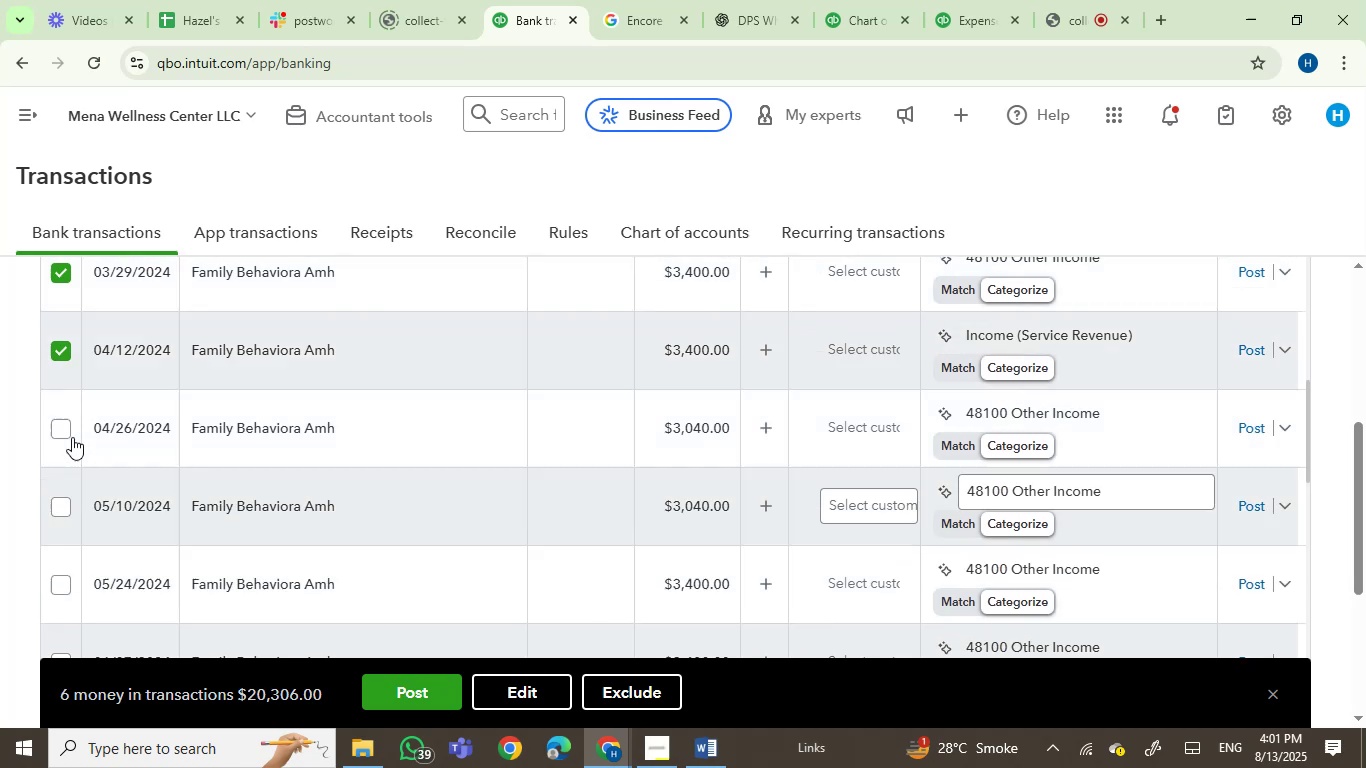 
left_click([71, 432])
 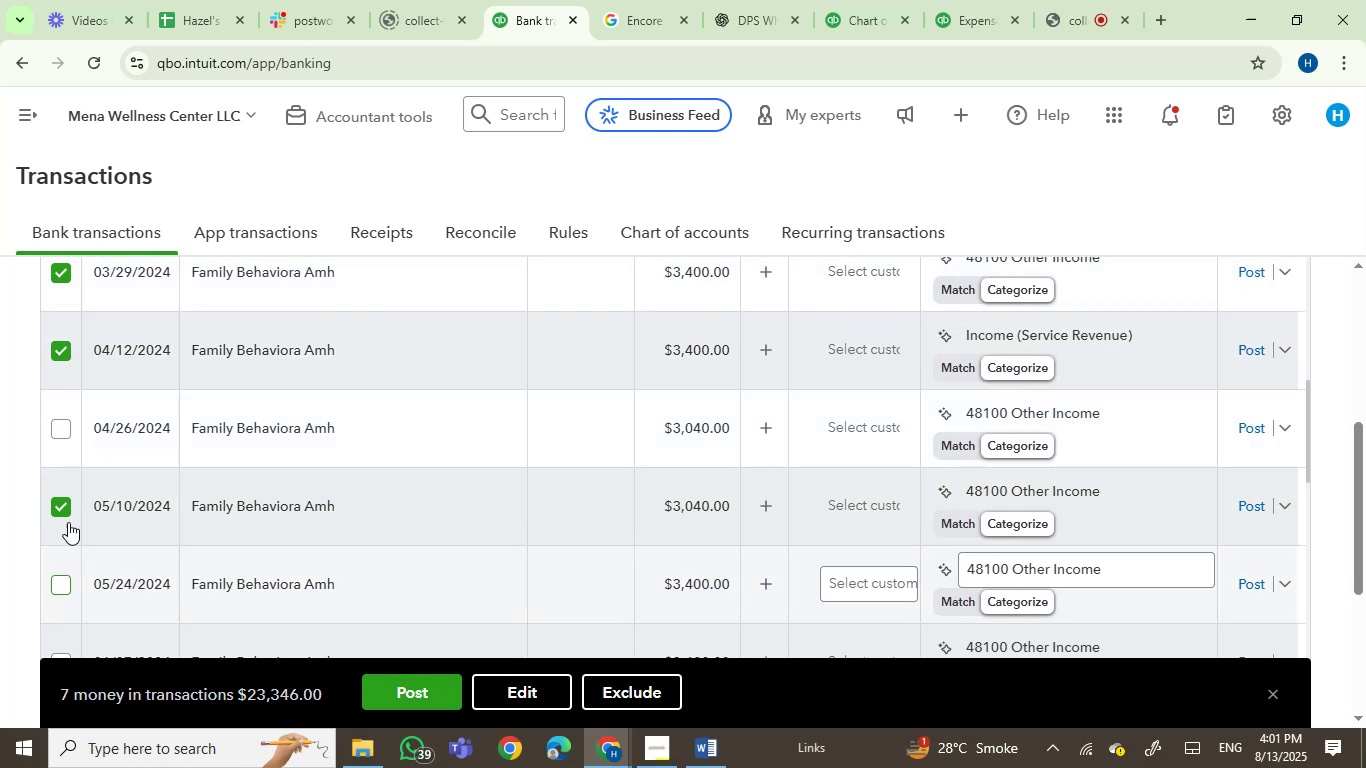 
left_click([62, 426])
 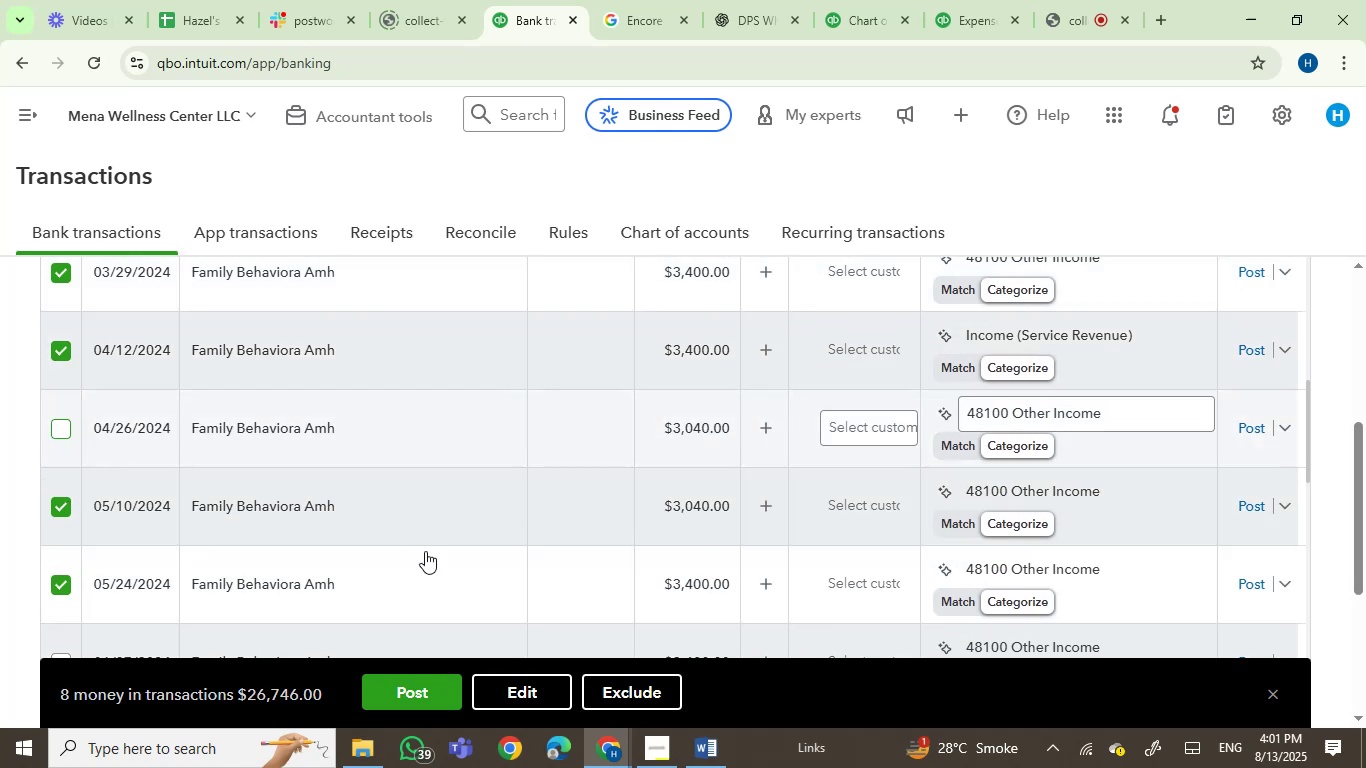 
scroll: coordinate [432, 553], scroll_direction: down, amount: 2.0
 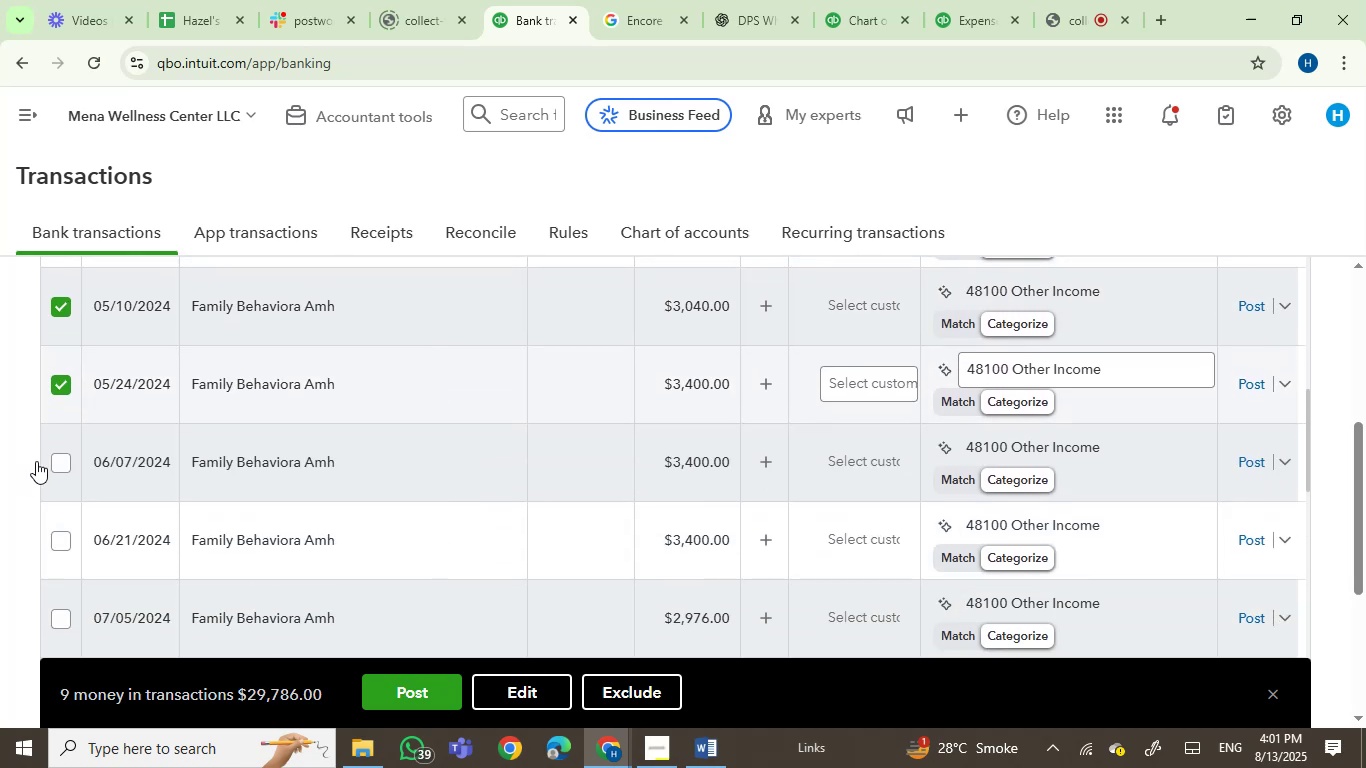 
left_click([55, 457])
 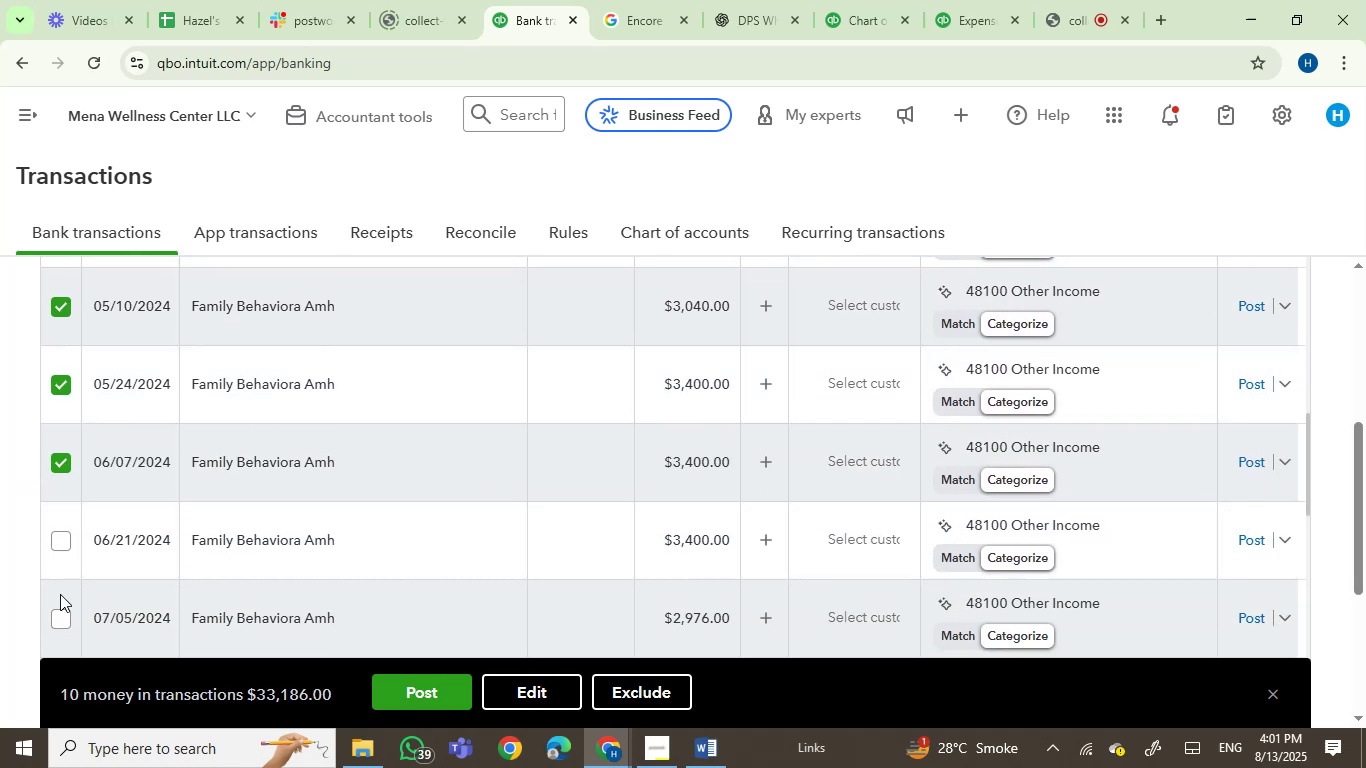 
double_click([59, 617])
 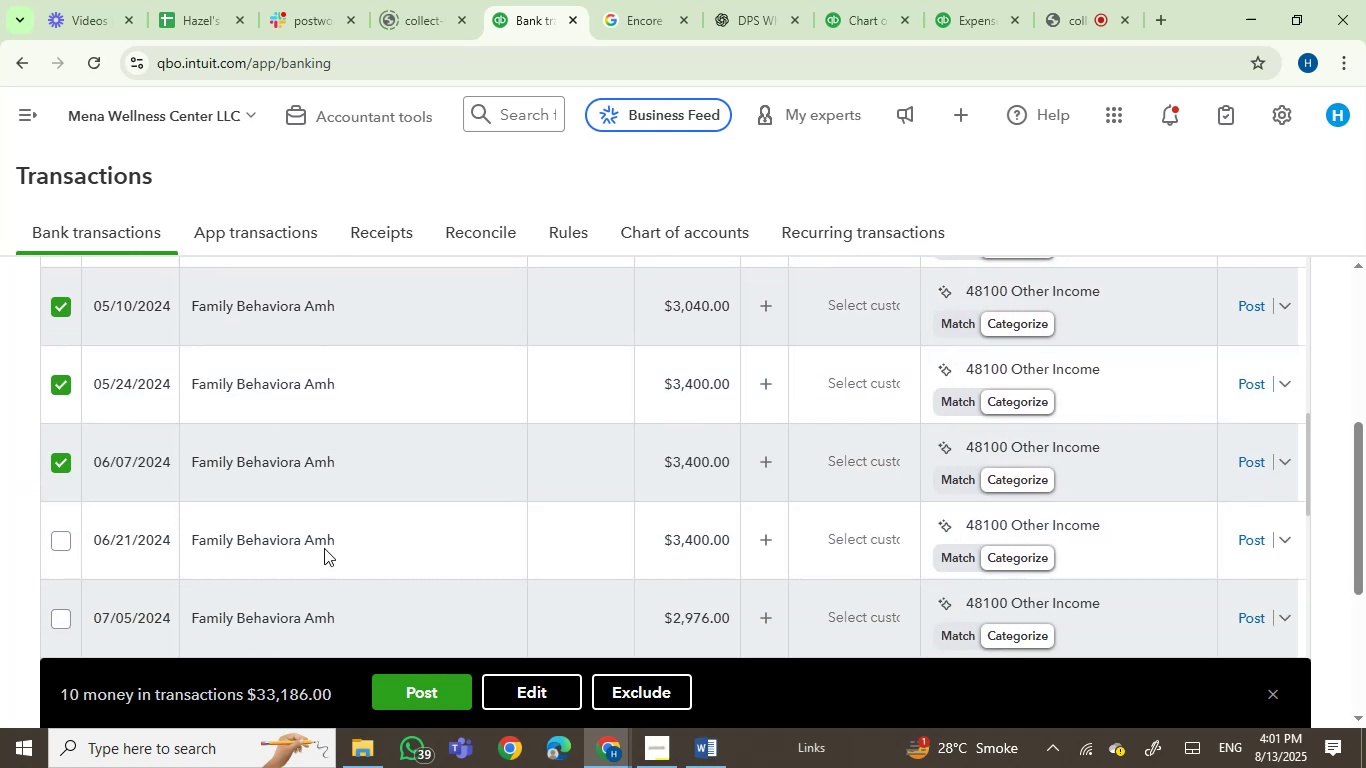 
scroll: coordinate [506, 545], scroll_direction: down, amount: 2.0
 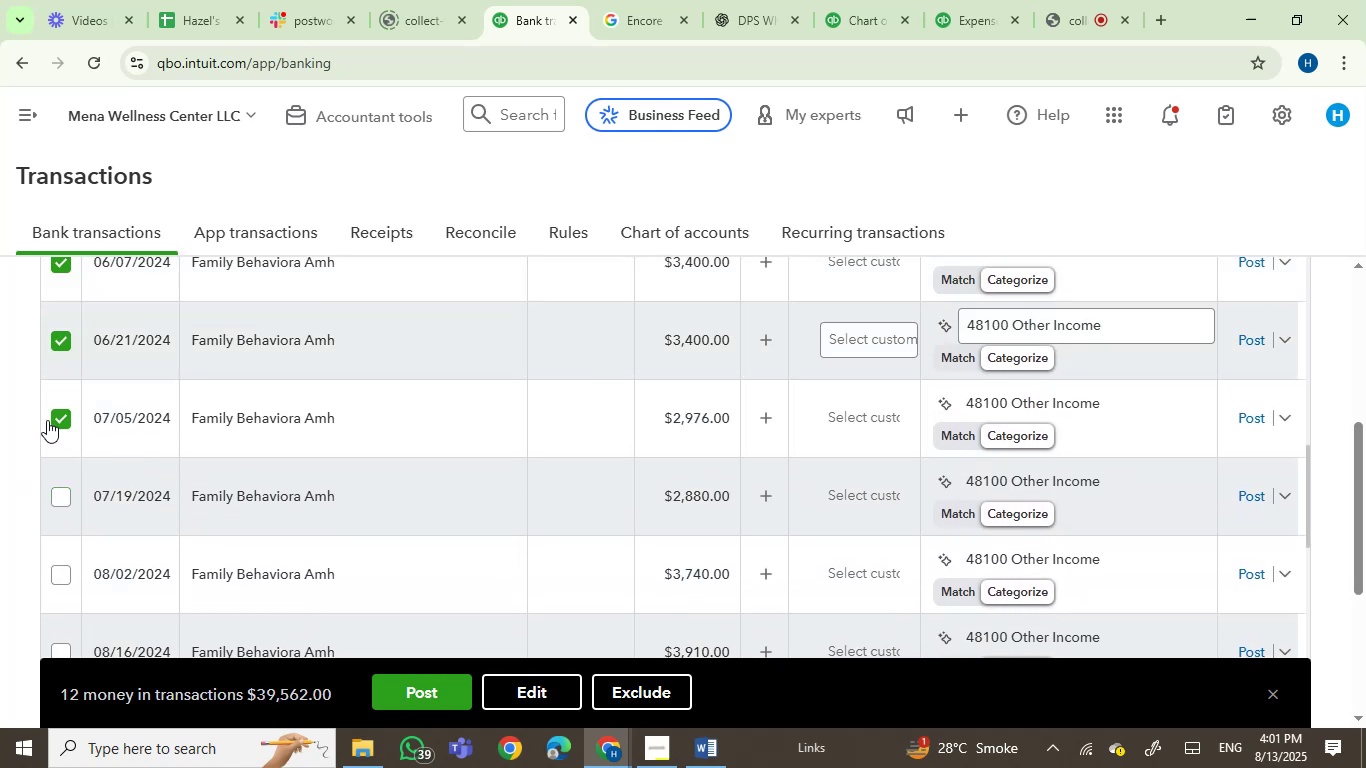 
left_click([55, 496])
 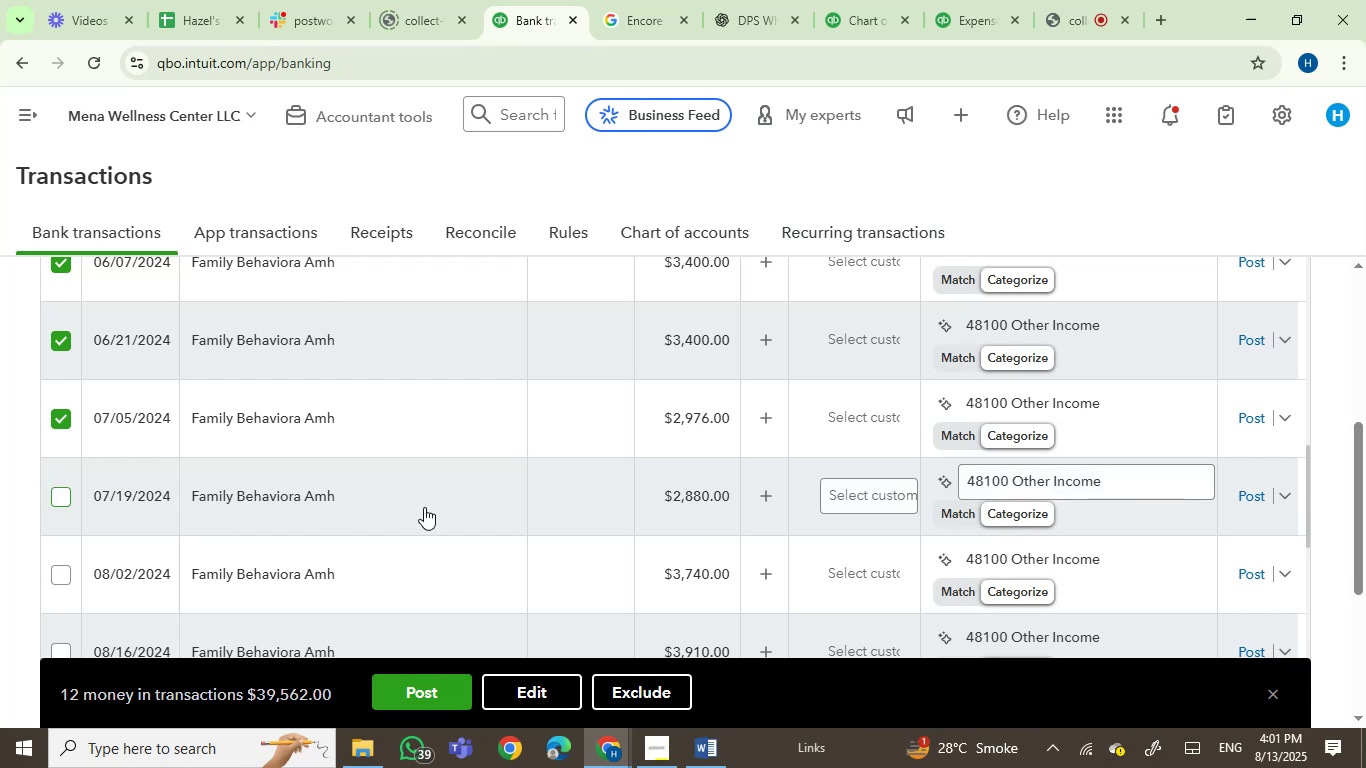 
scroll: coordinate [436, 512], scroll_direction: down, amount: 1.0
 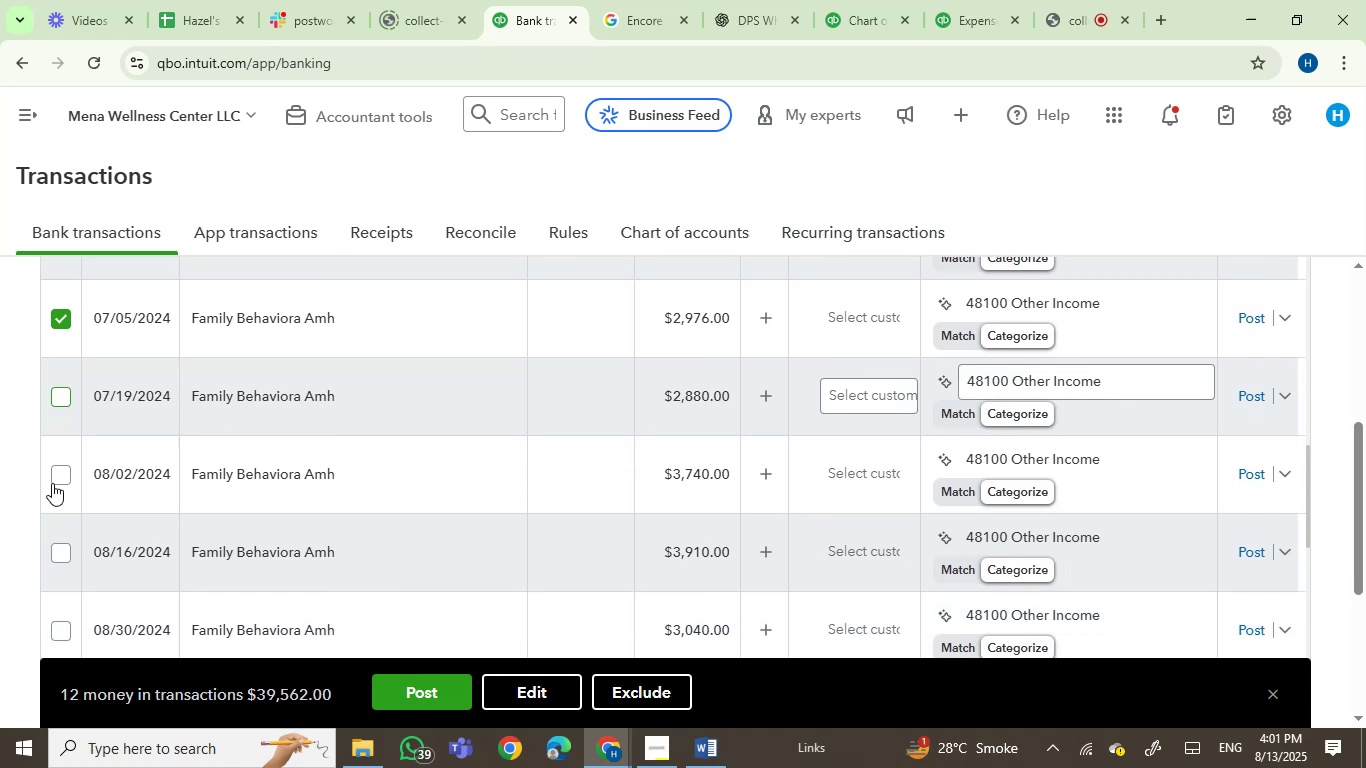 
left_click([56, 476])
 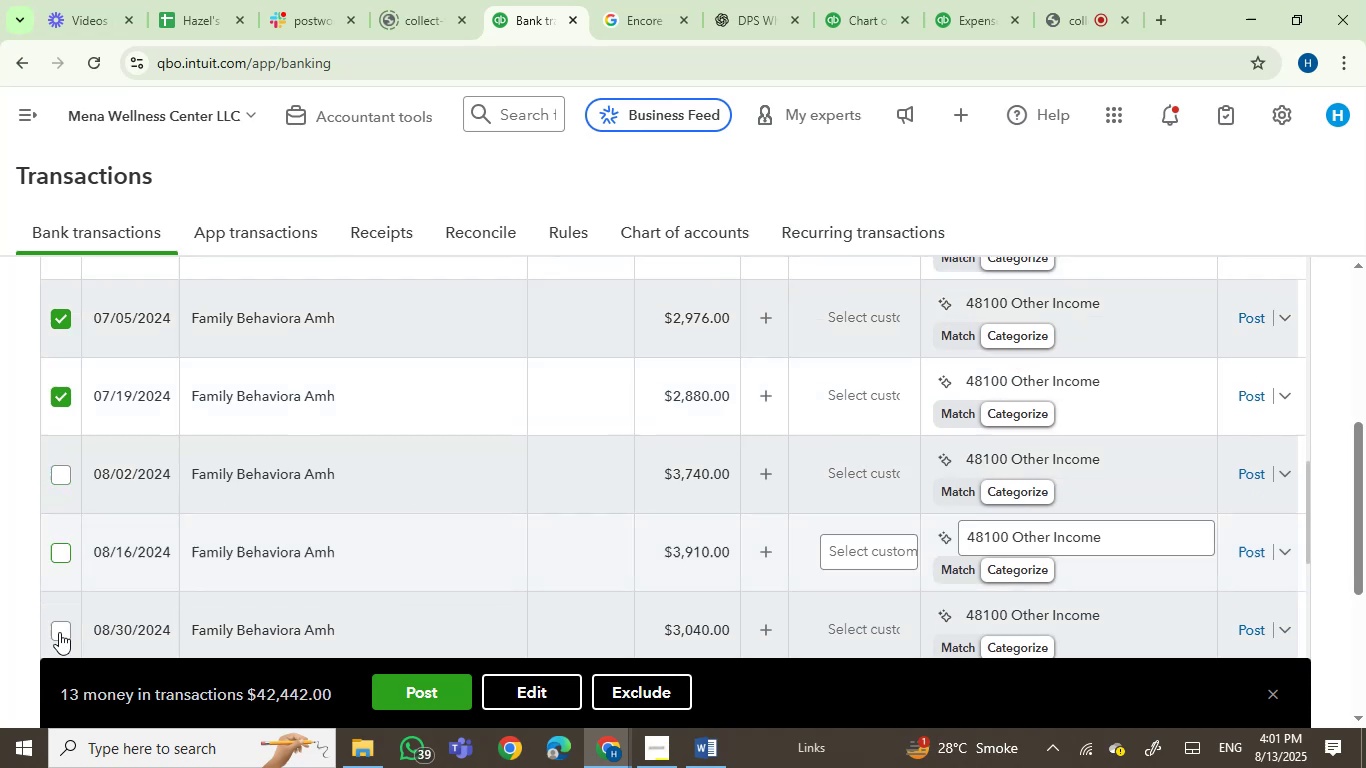 
scroll: coordinate [649, 535], scroll_direction: down, amount: 3.0
 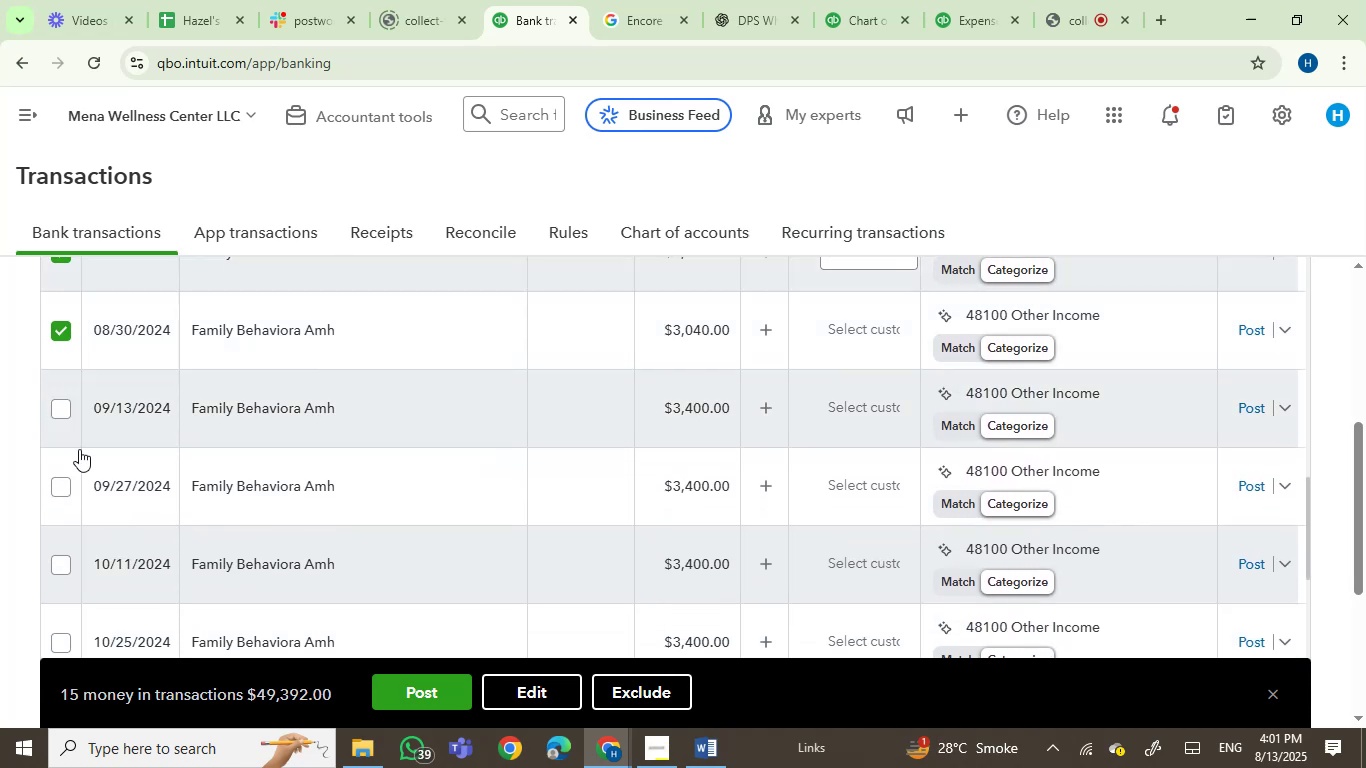 
left_click([59, 406])
 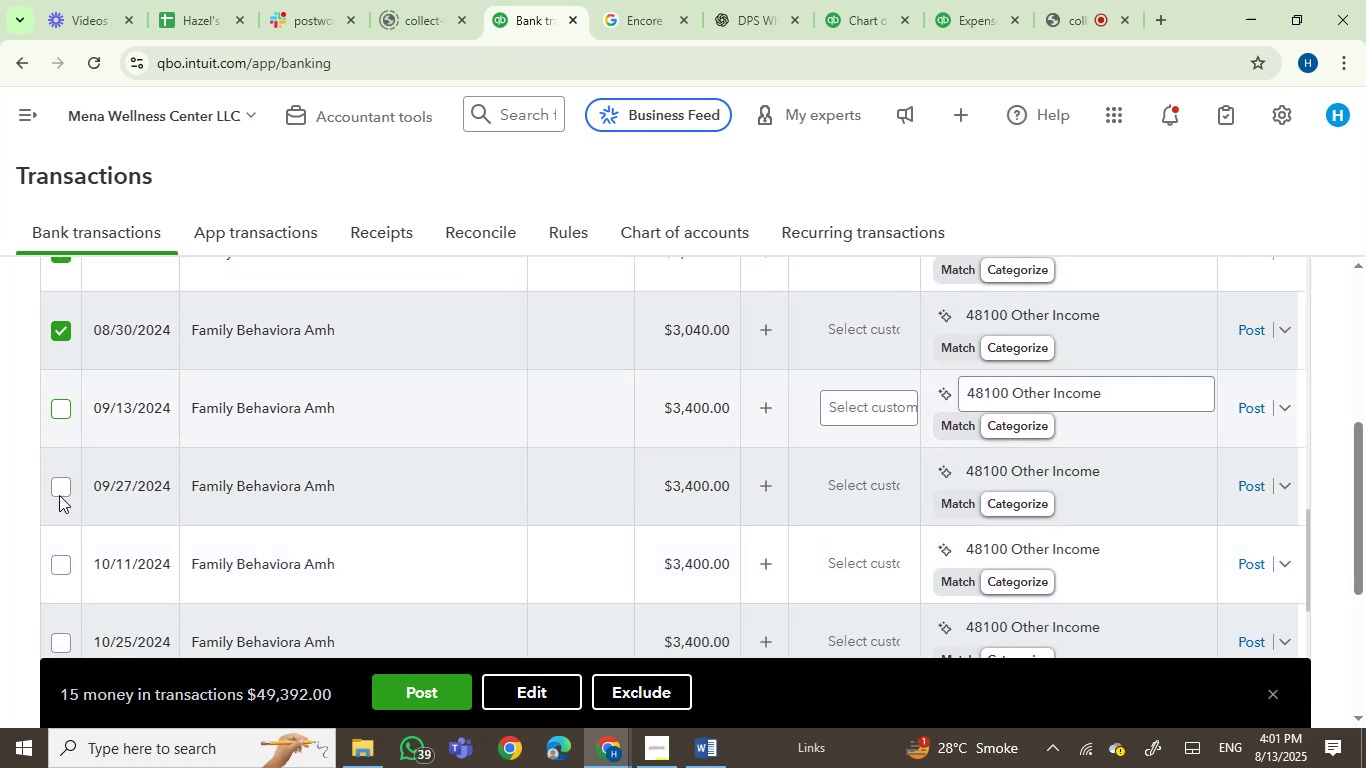 
left_click([63, 487])
 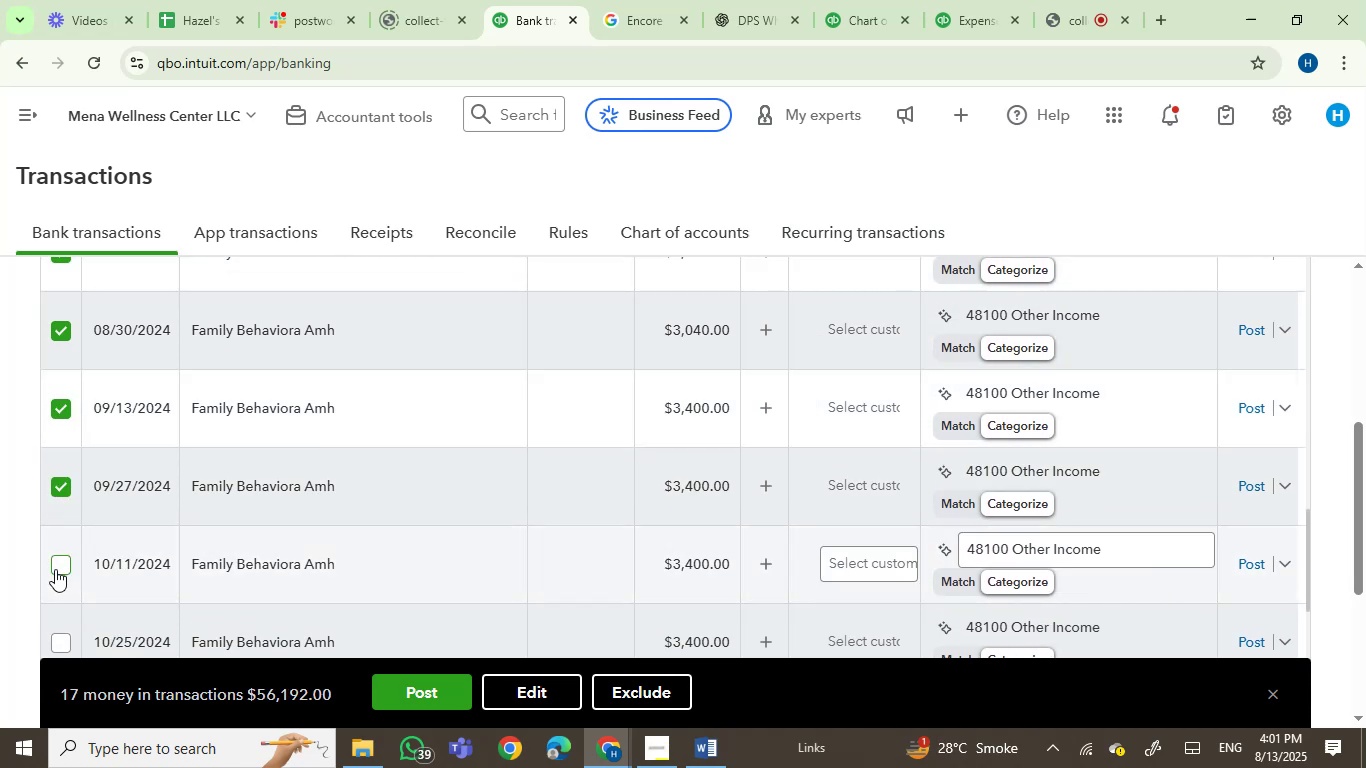 
scroll: coordinate [294, 544], scroll_direction: down, amount: 2.0
 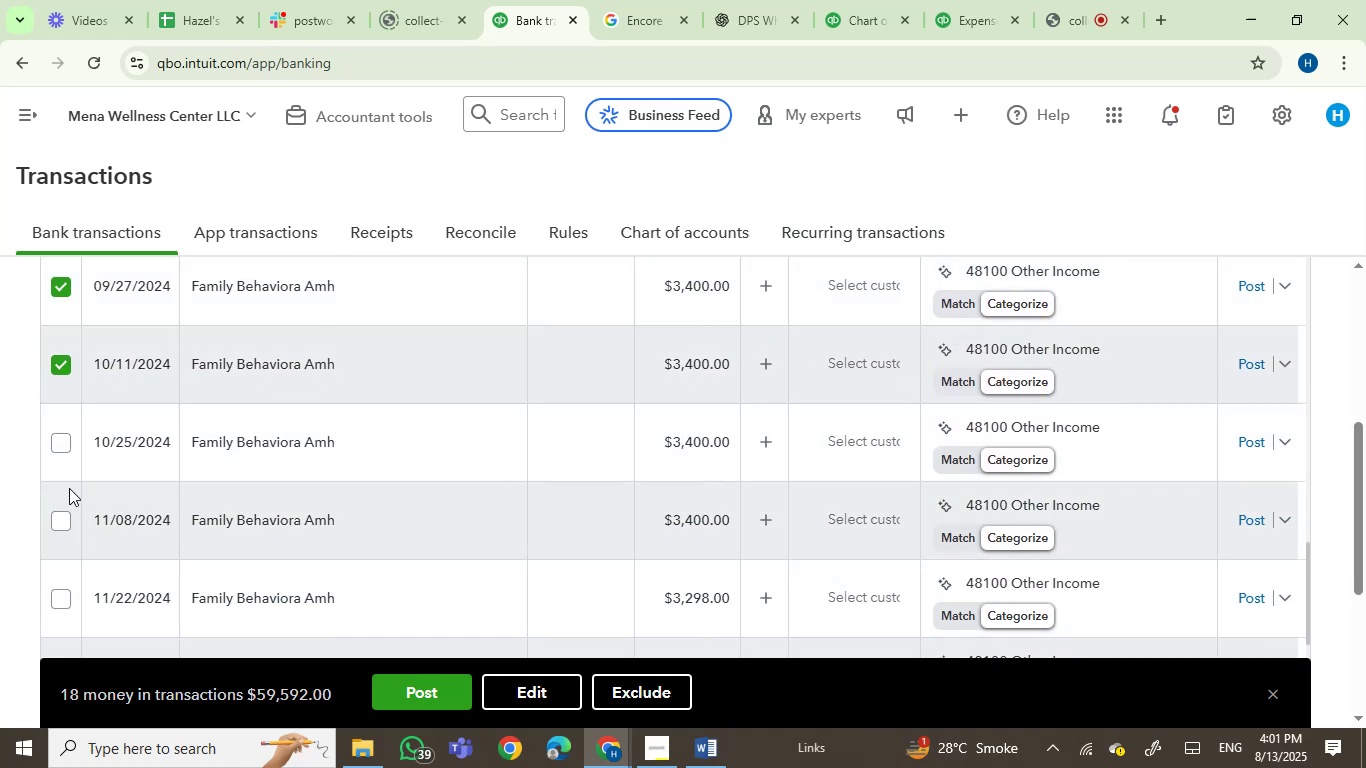 
left_click([66, 445])
 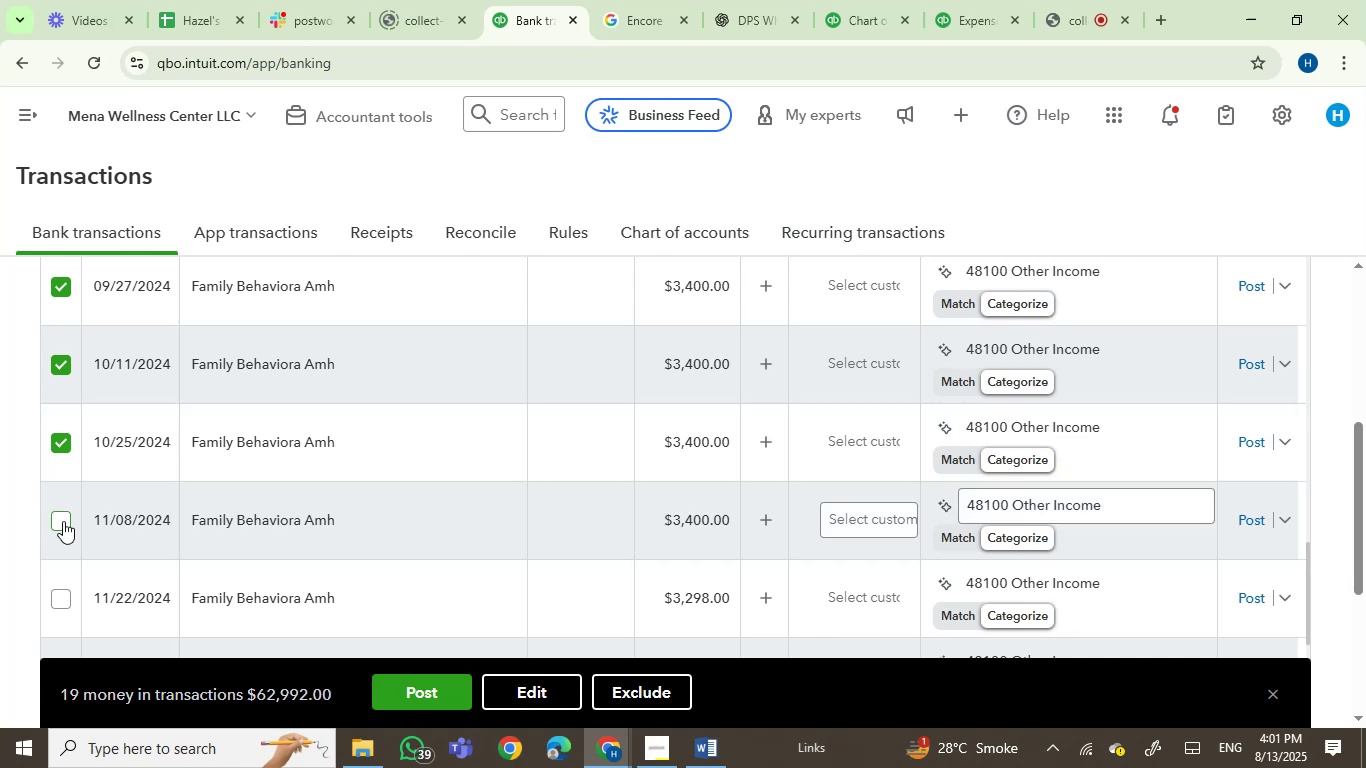 
left_click([63, 521])
 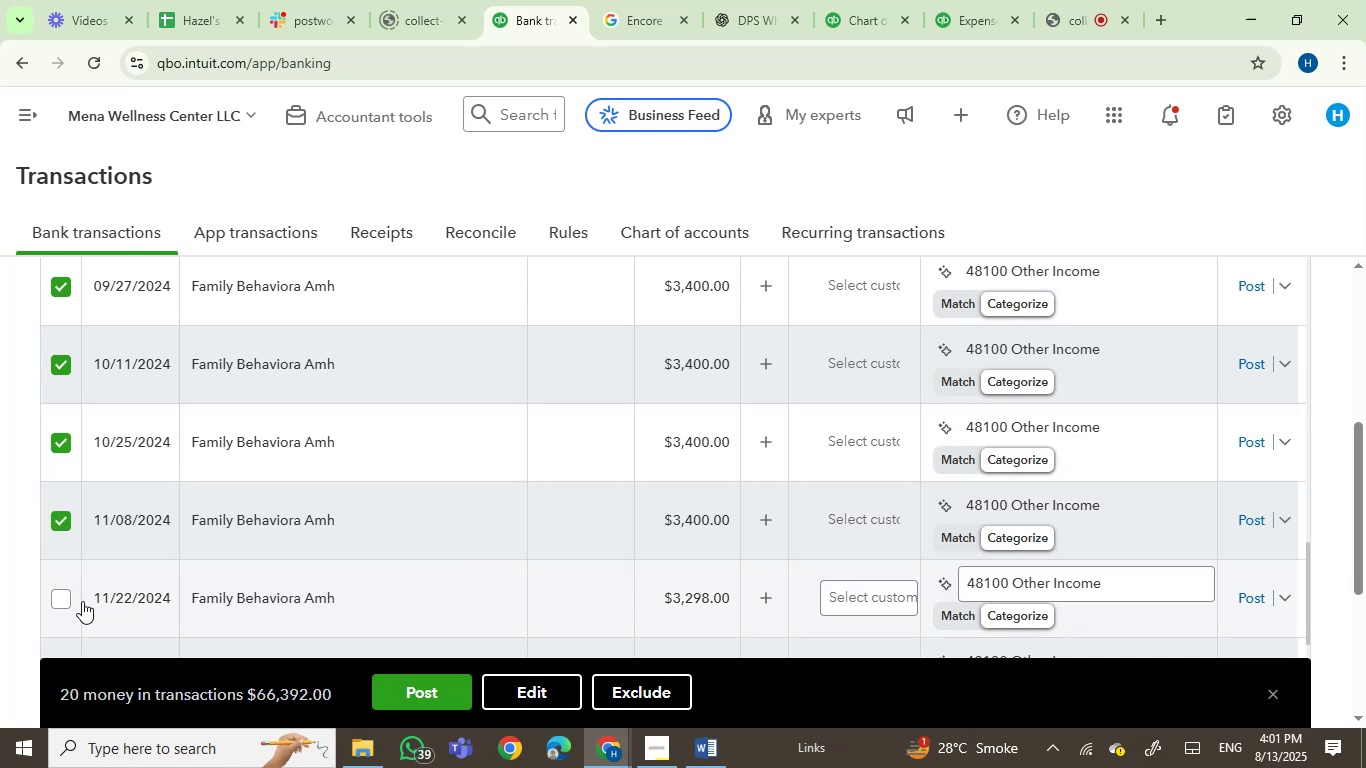 
left_click([65, 600])
 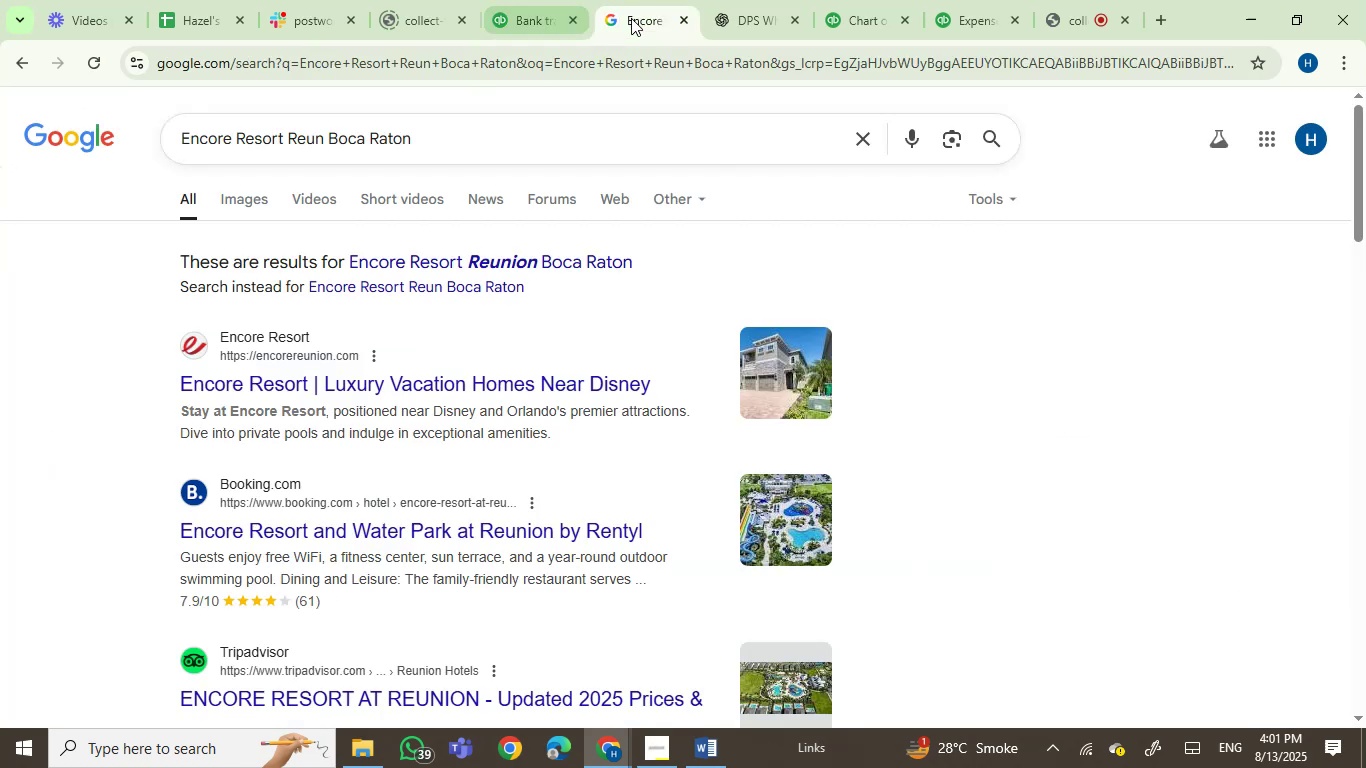 
double_click([606, 58])
 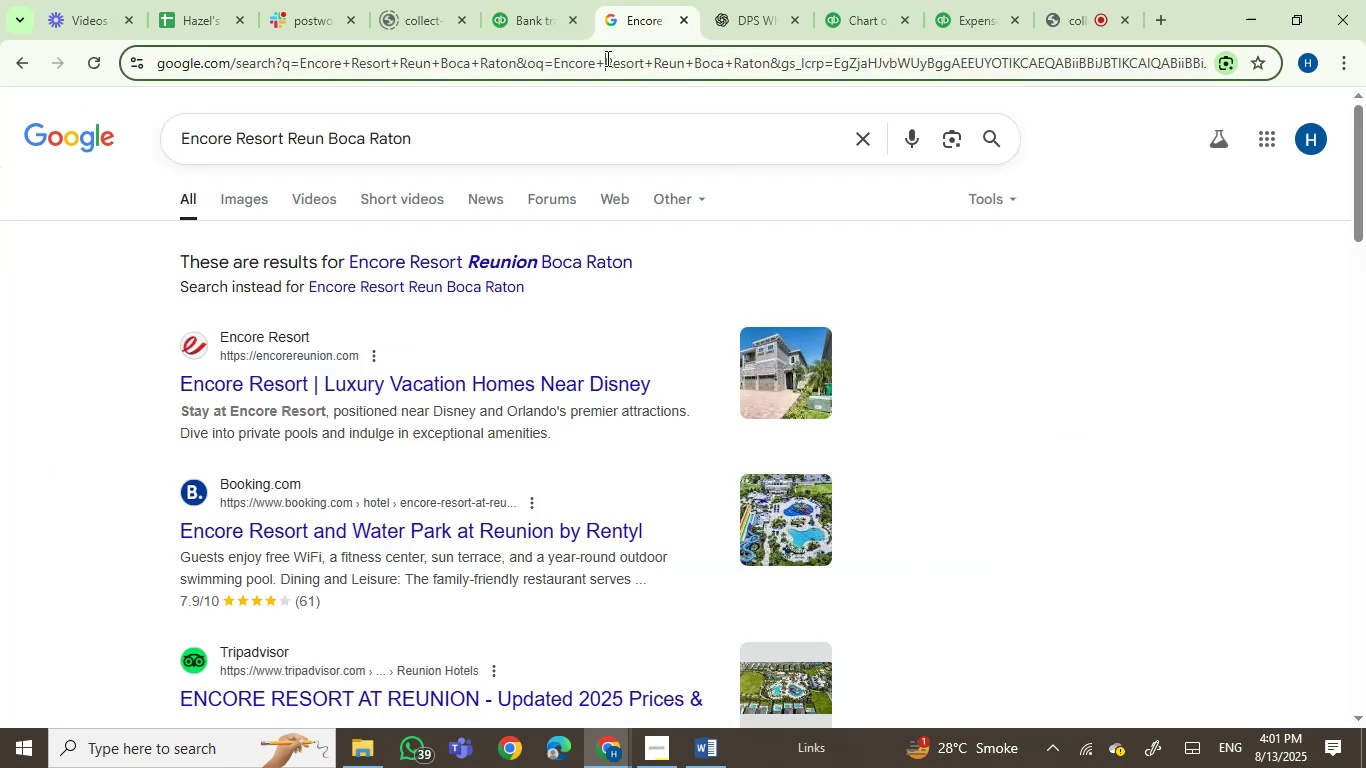 
hold_key(key=ControlLeft, duration=0.48)
 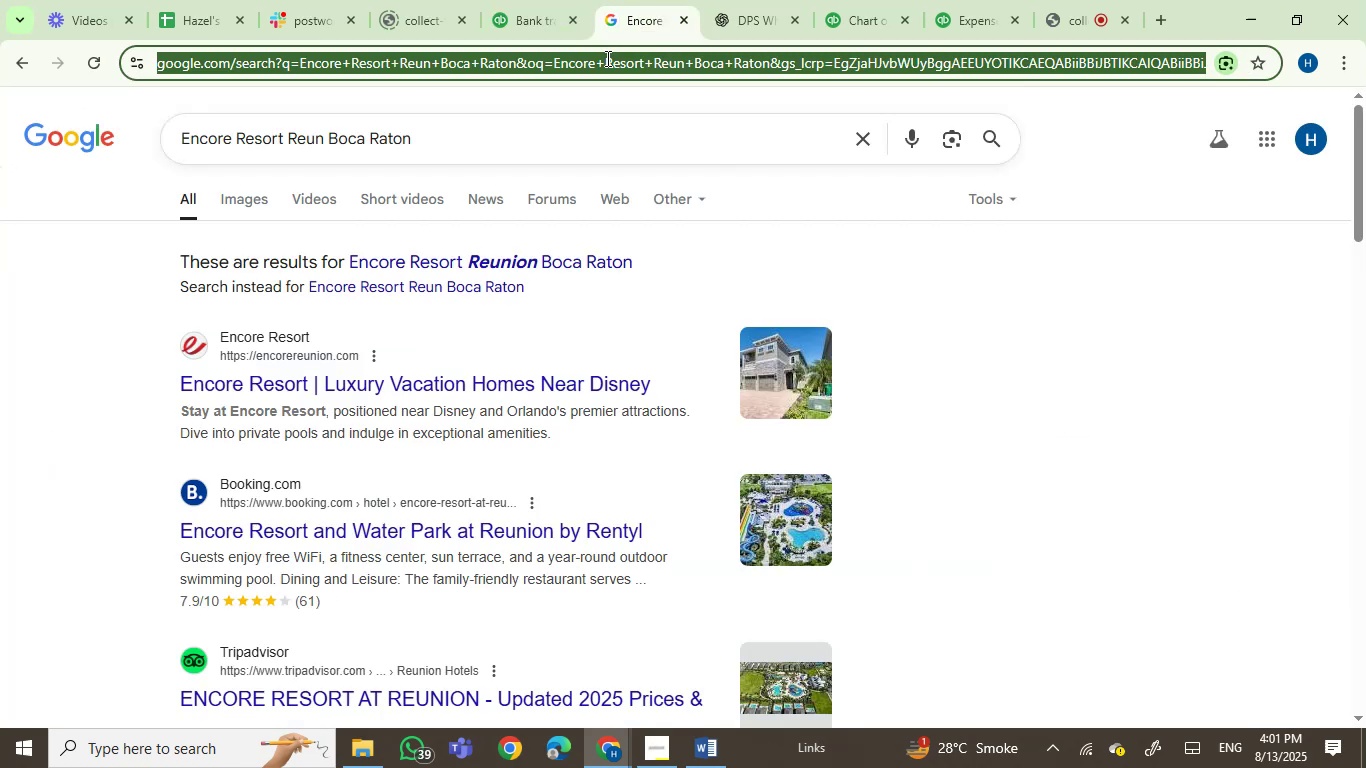 
key(Control+Shift+ShiftLeft)
 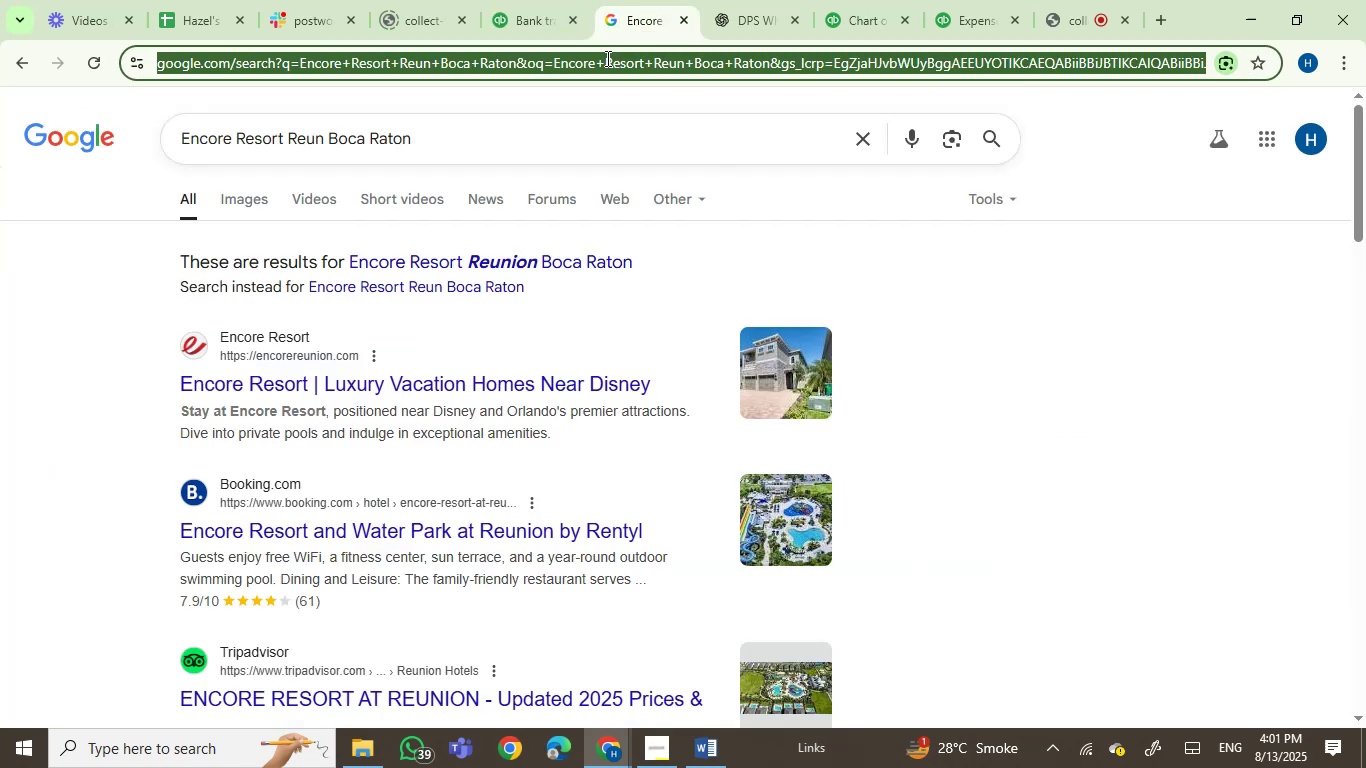 
key(Enter)
 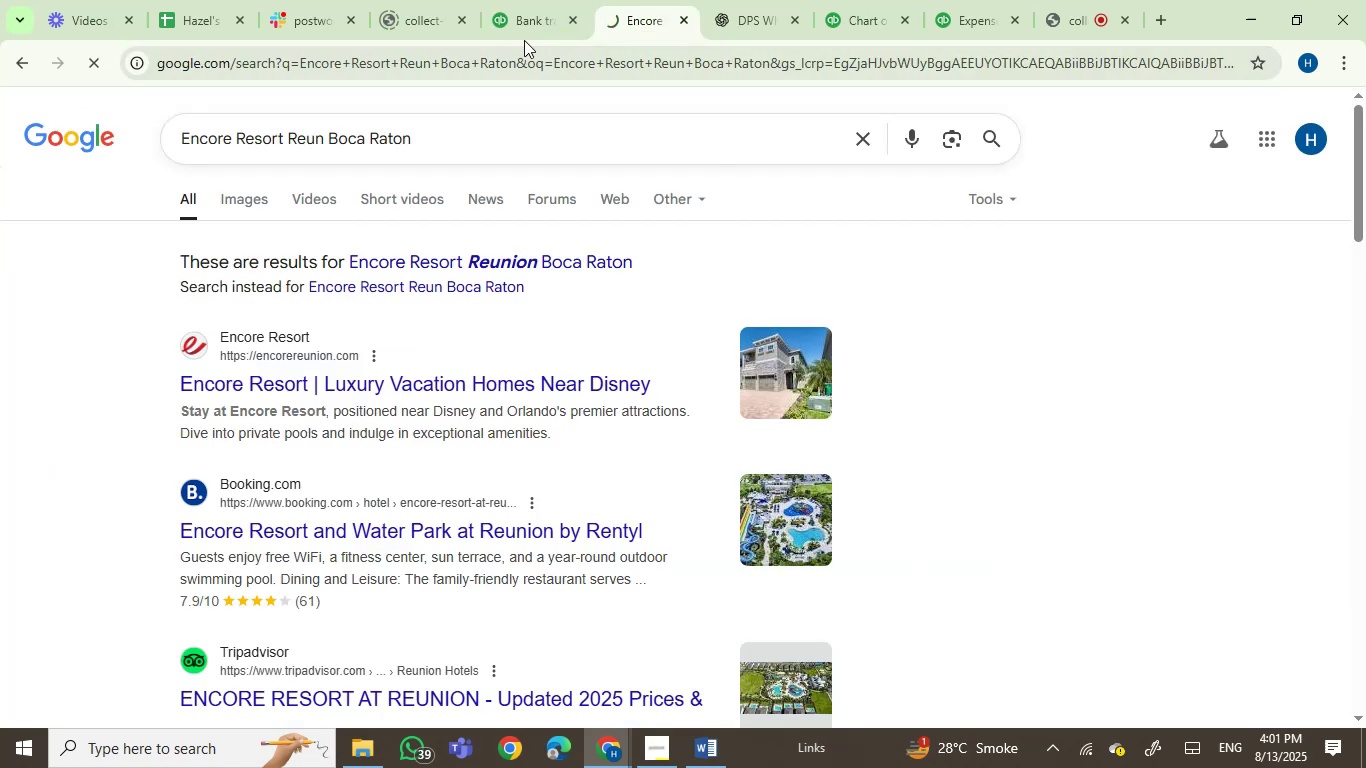 
left_click([516, 10])
 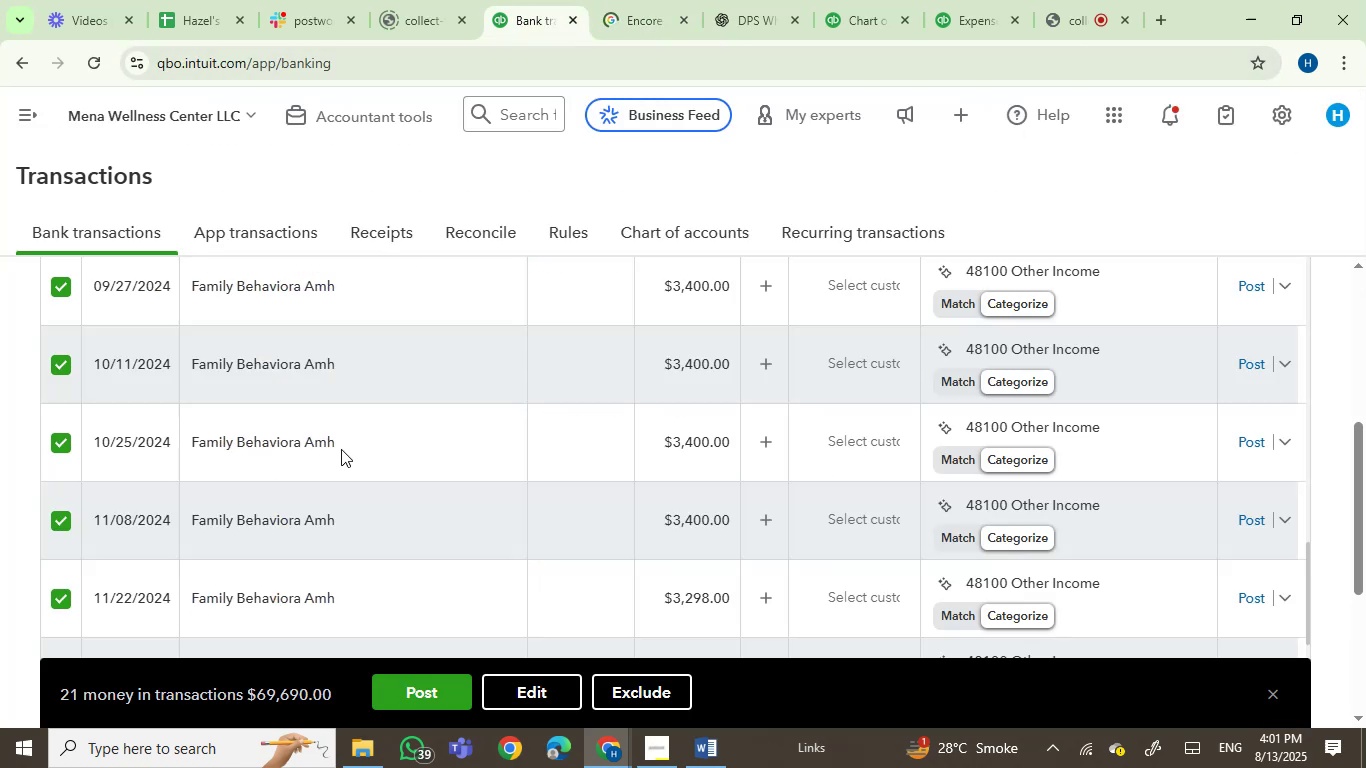 
scroll: coordinate [440, 511], scroll_direction: down, amount: 4.0
 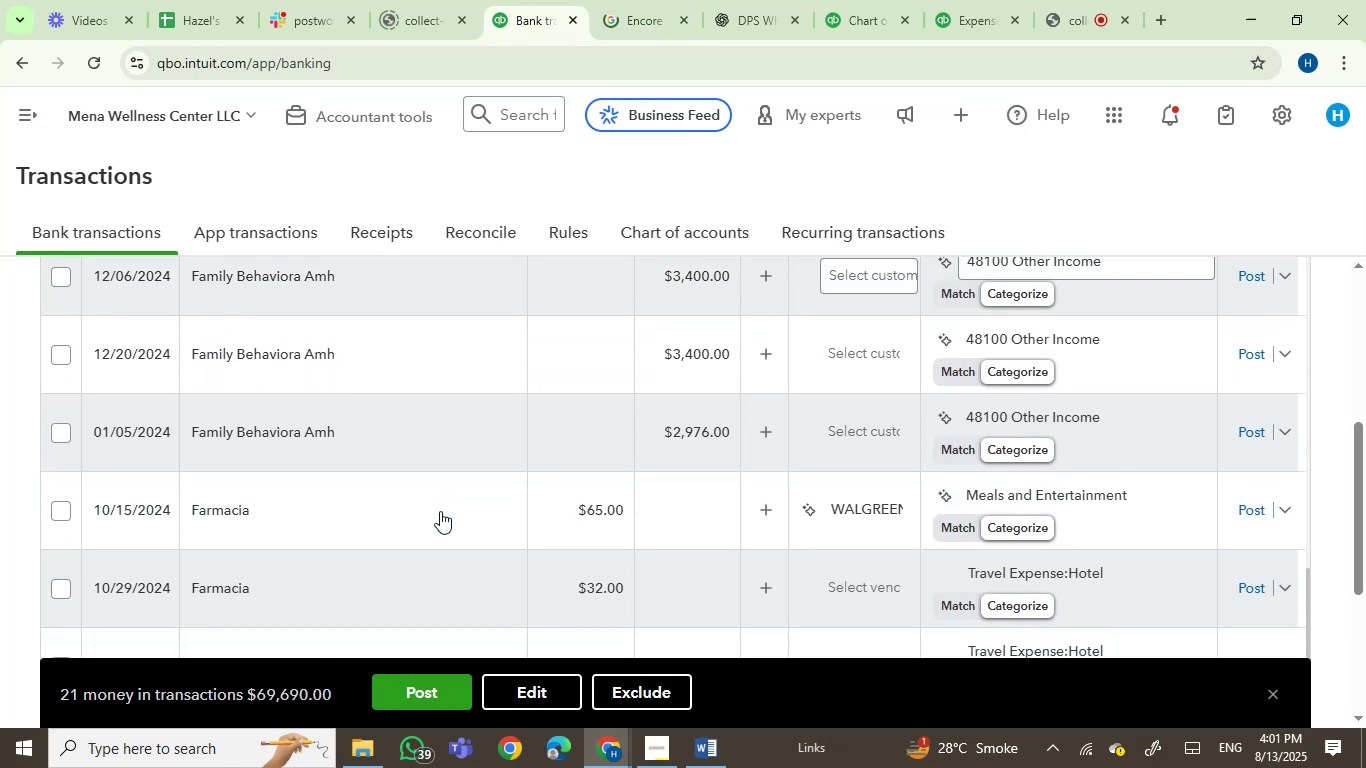 
scroll: coordinate [440, 511], scroll_direction: up, amount: 1.0
 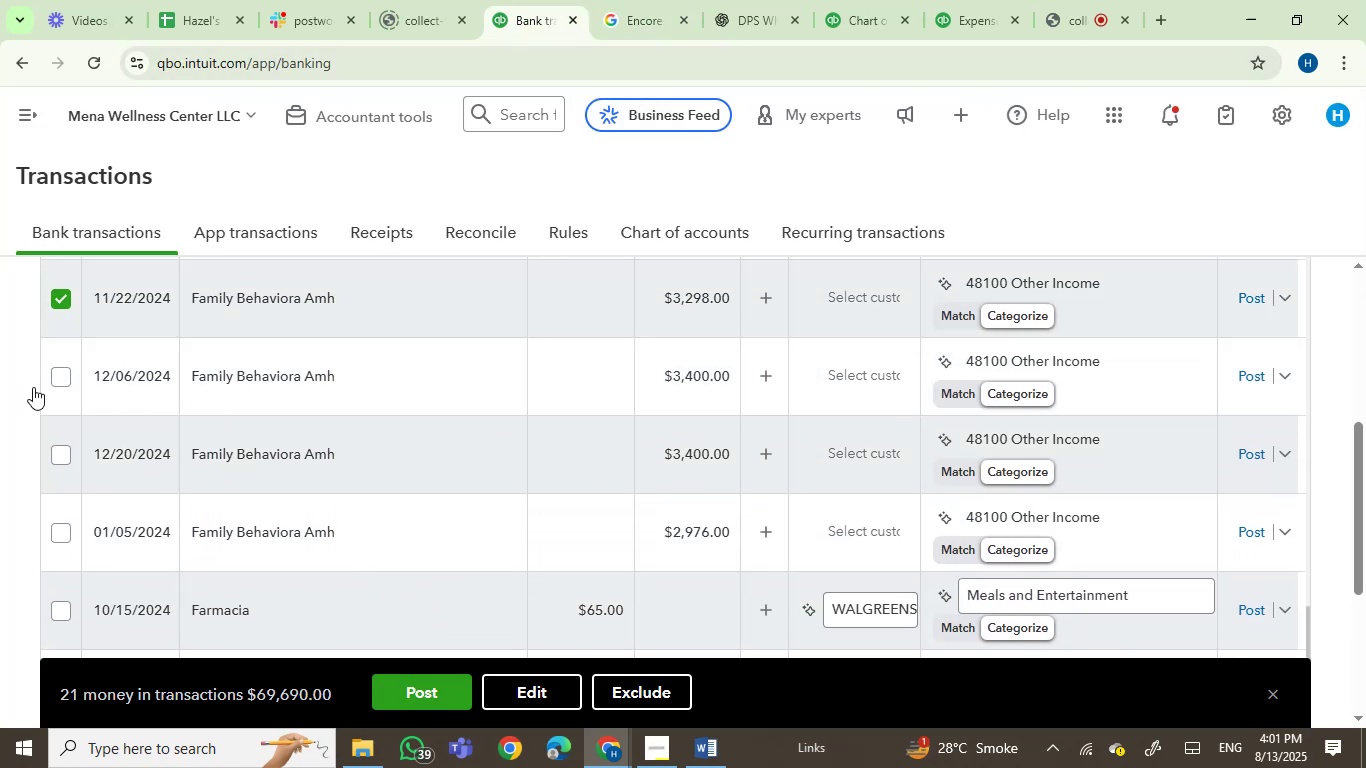 
left_click([57, 381])
 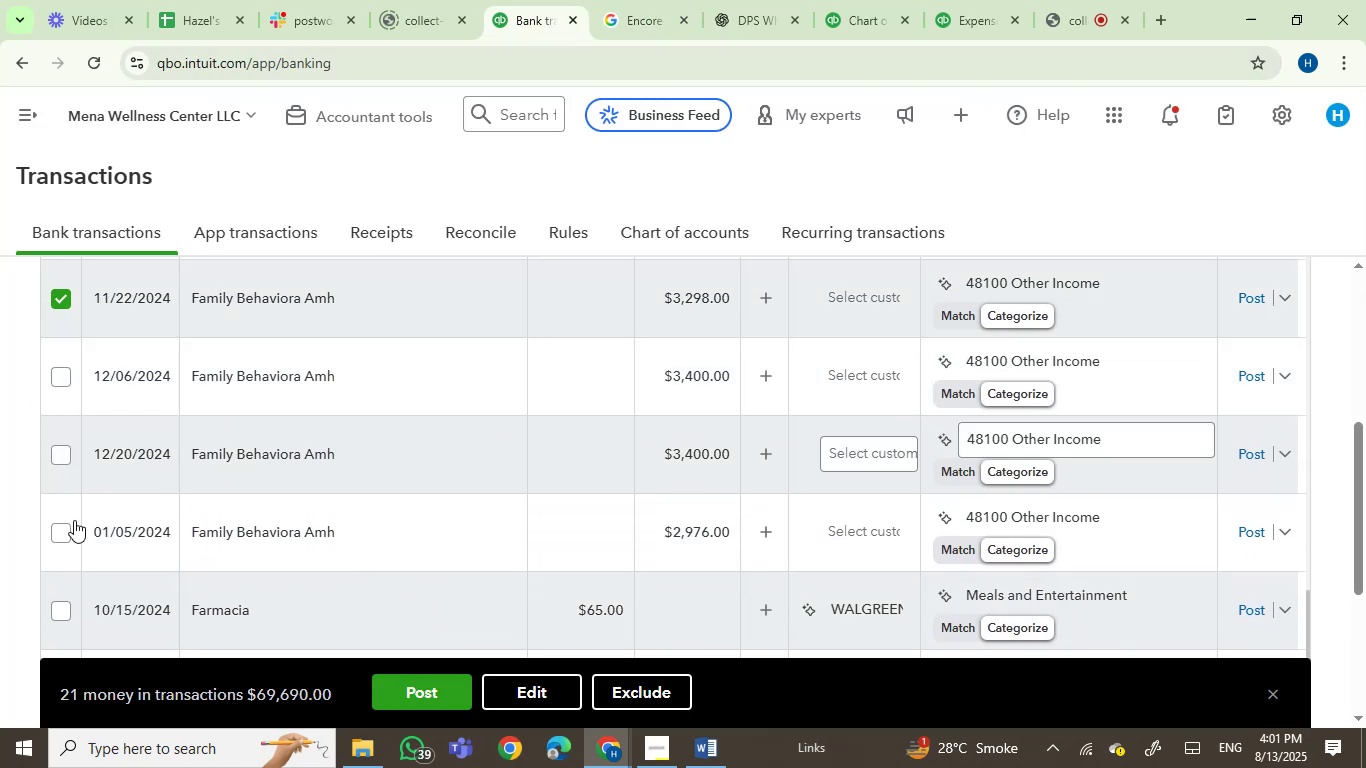 
left_click([62, 530])
 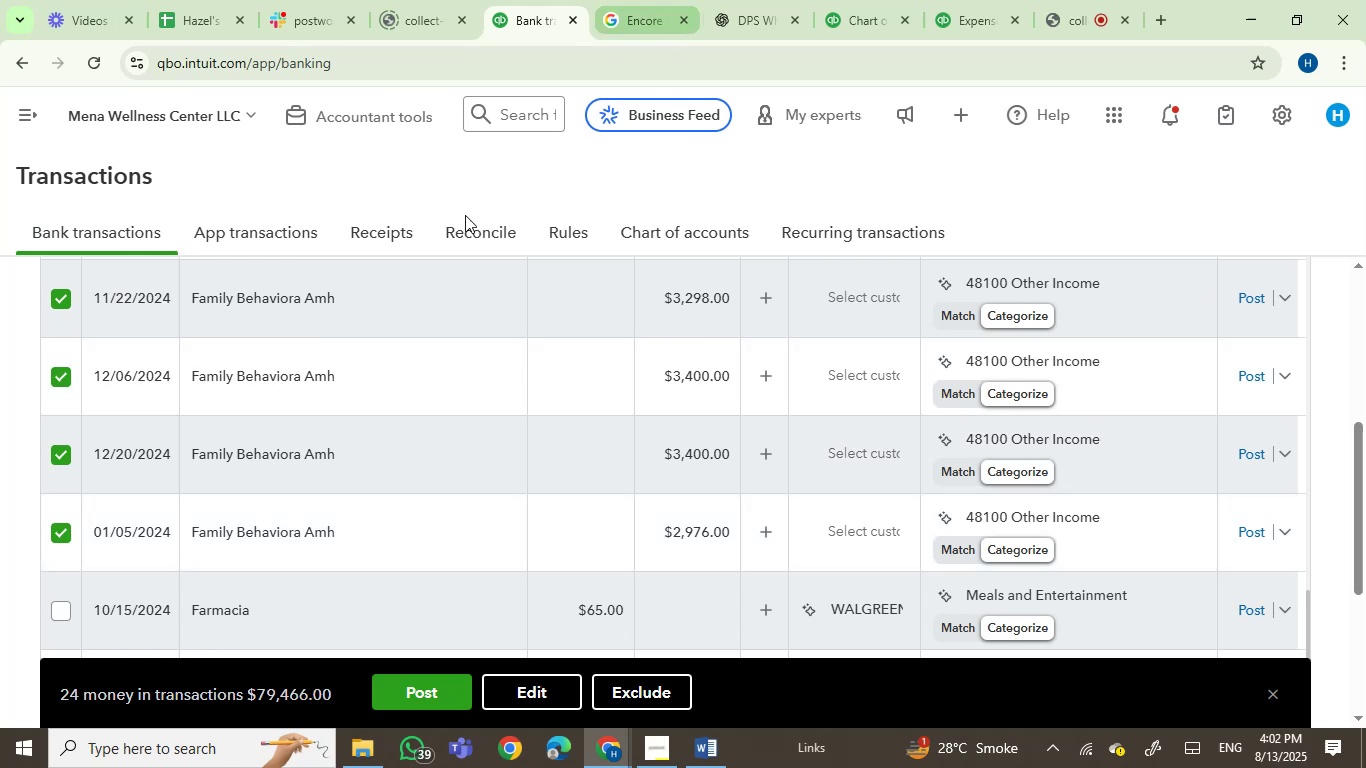 
mouse_move([251, 586])
 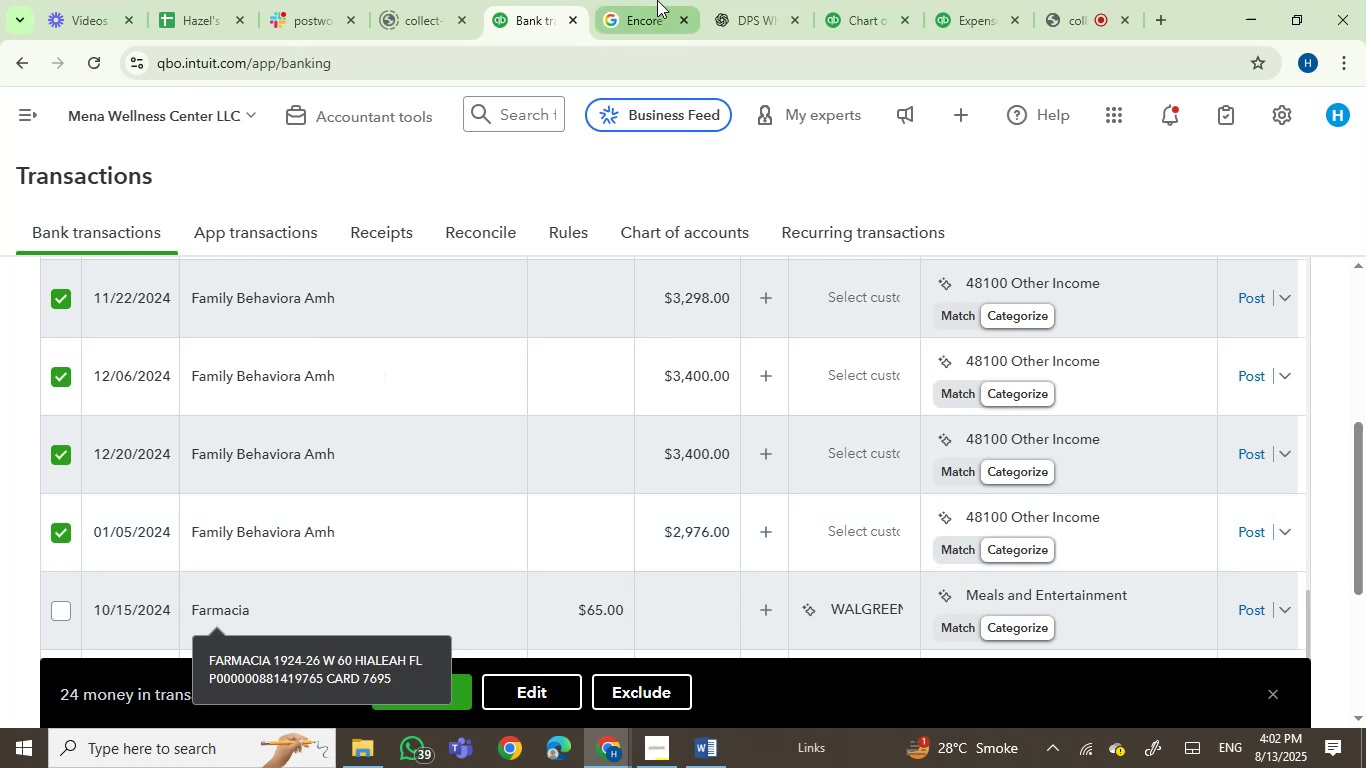 
left_click([655, 0])
 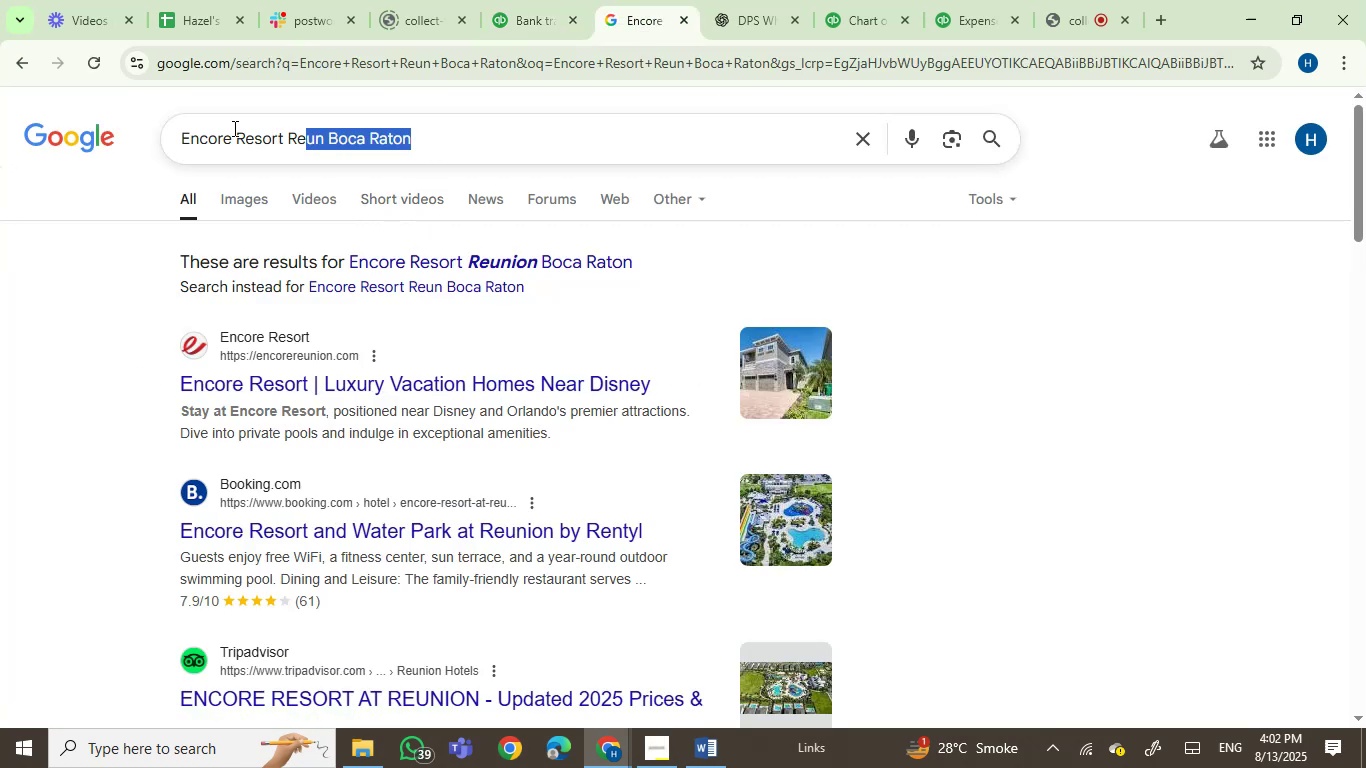 
key(Control+V)
 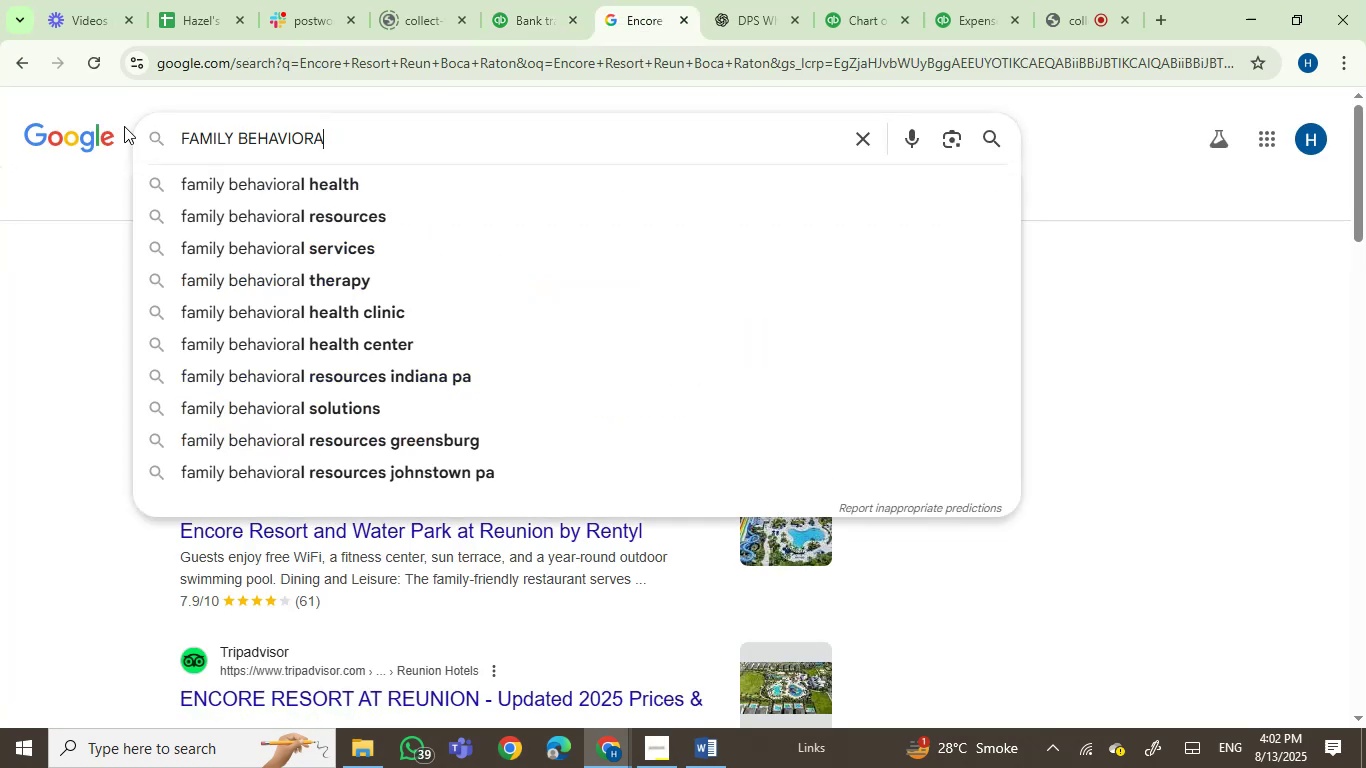 
key(Enter)
 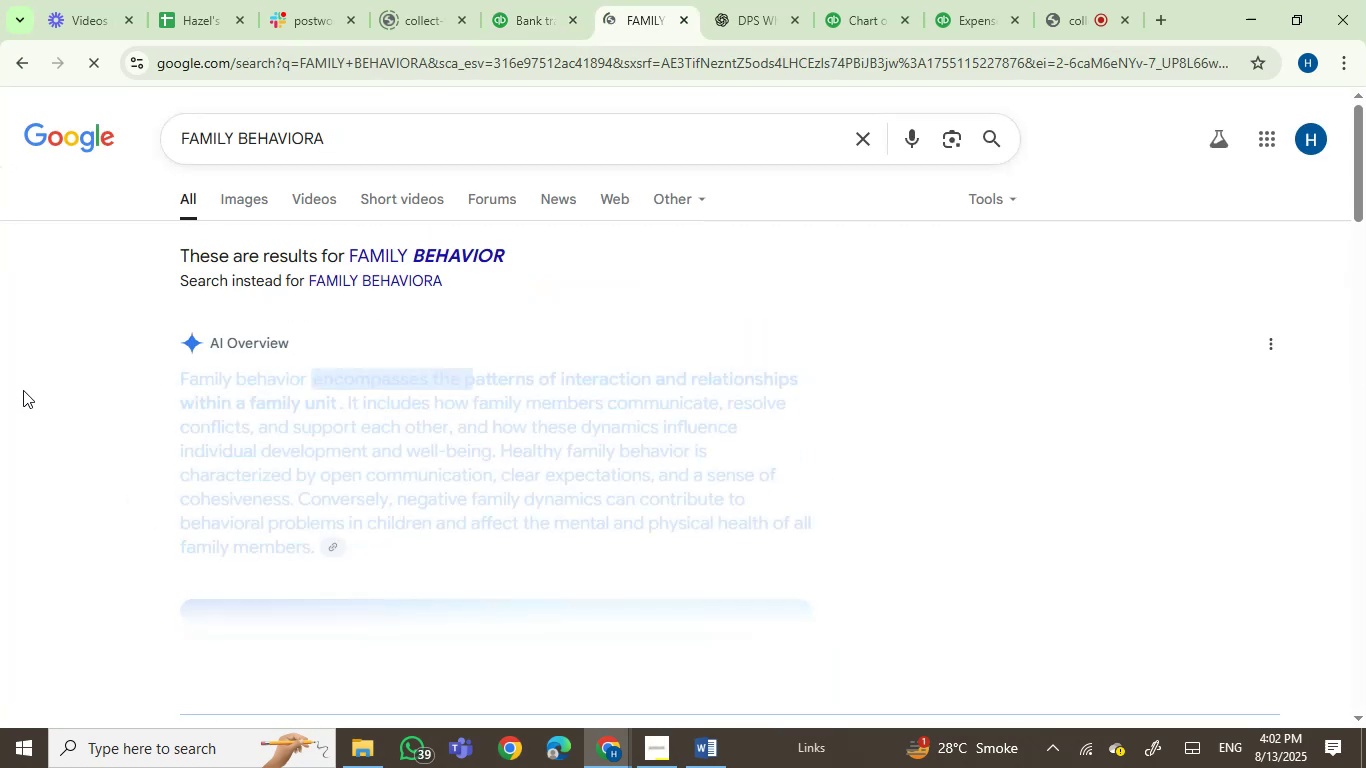 
scroll: coordinate [129, 404], scroll_direction: down, amount: 3.0
 